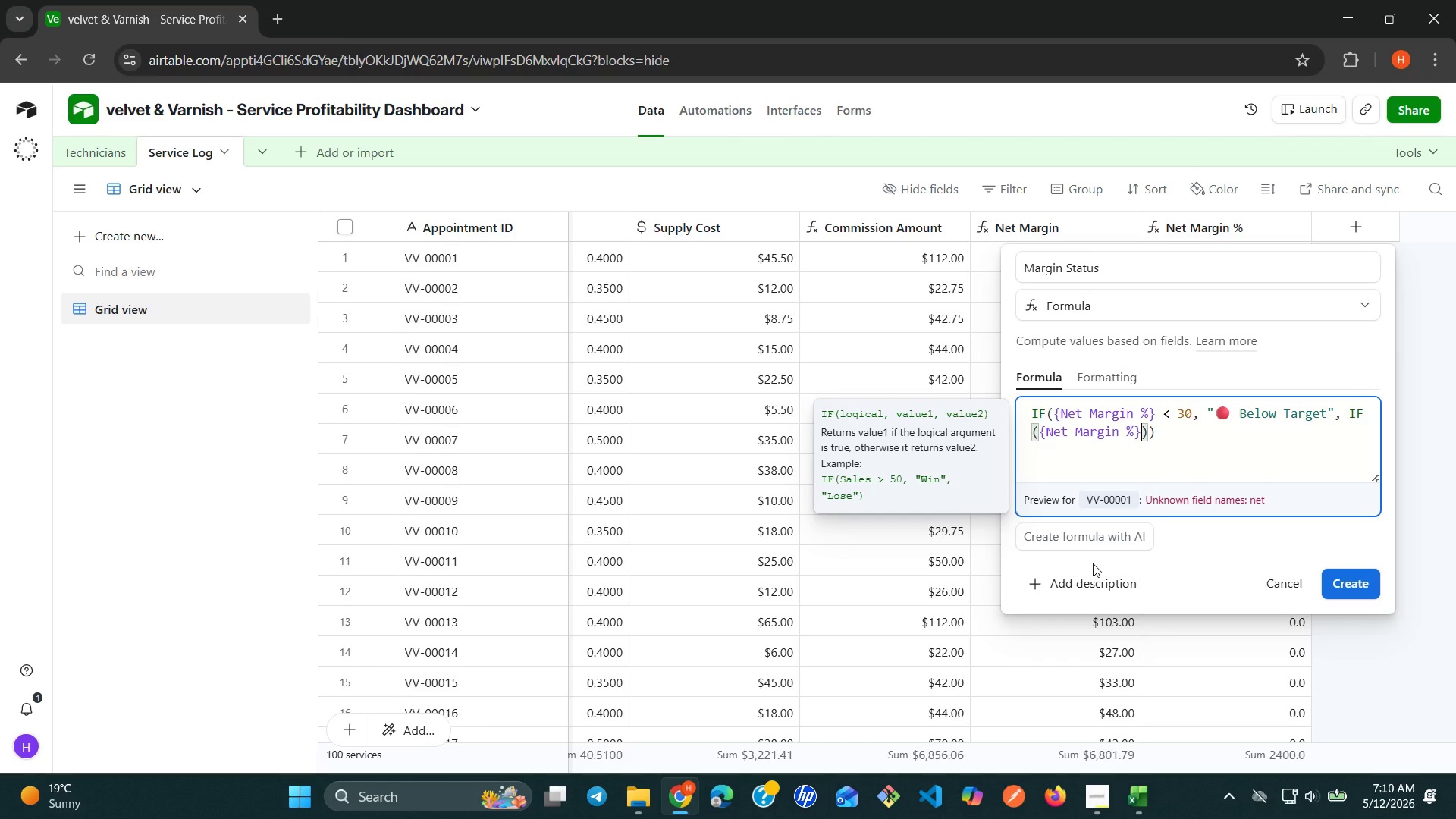 
type( < 45.)
key(Backspace)
type(, )
 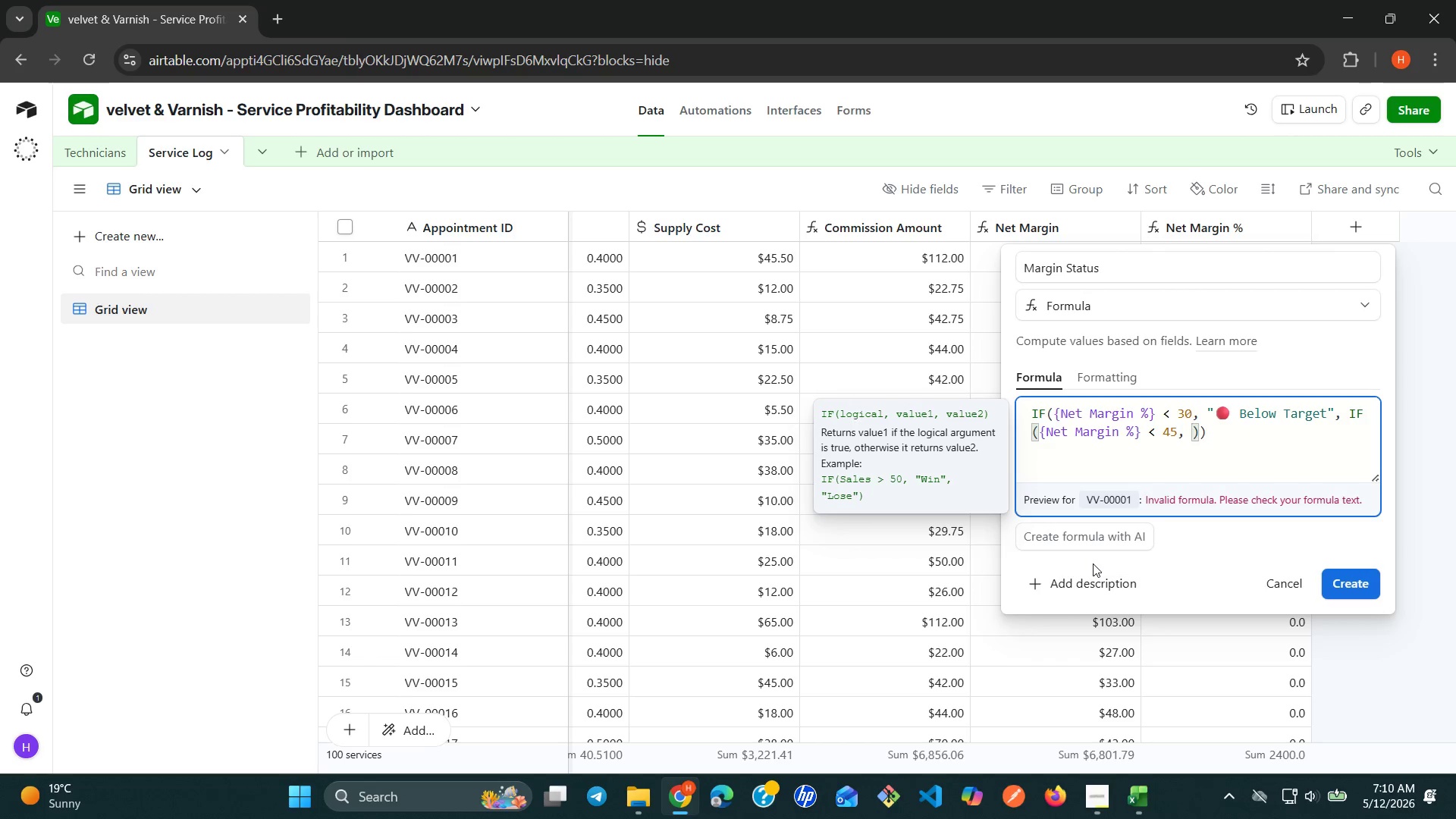 
wait(6.61)
 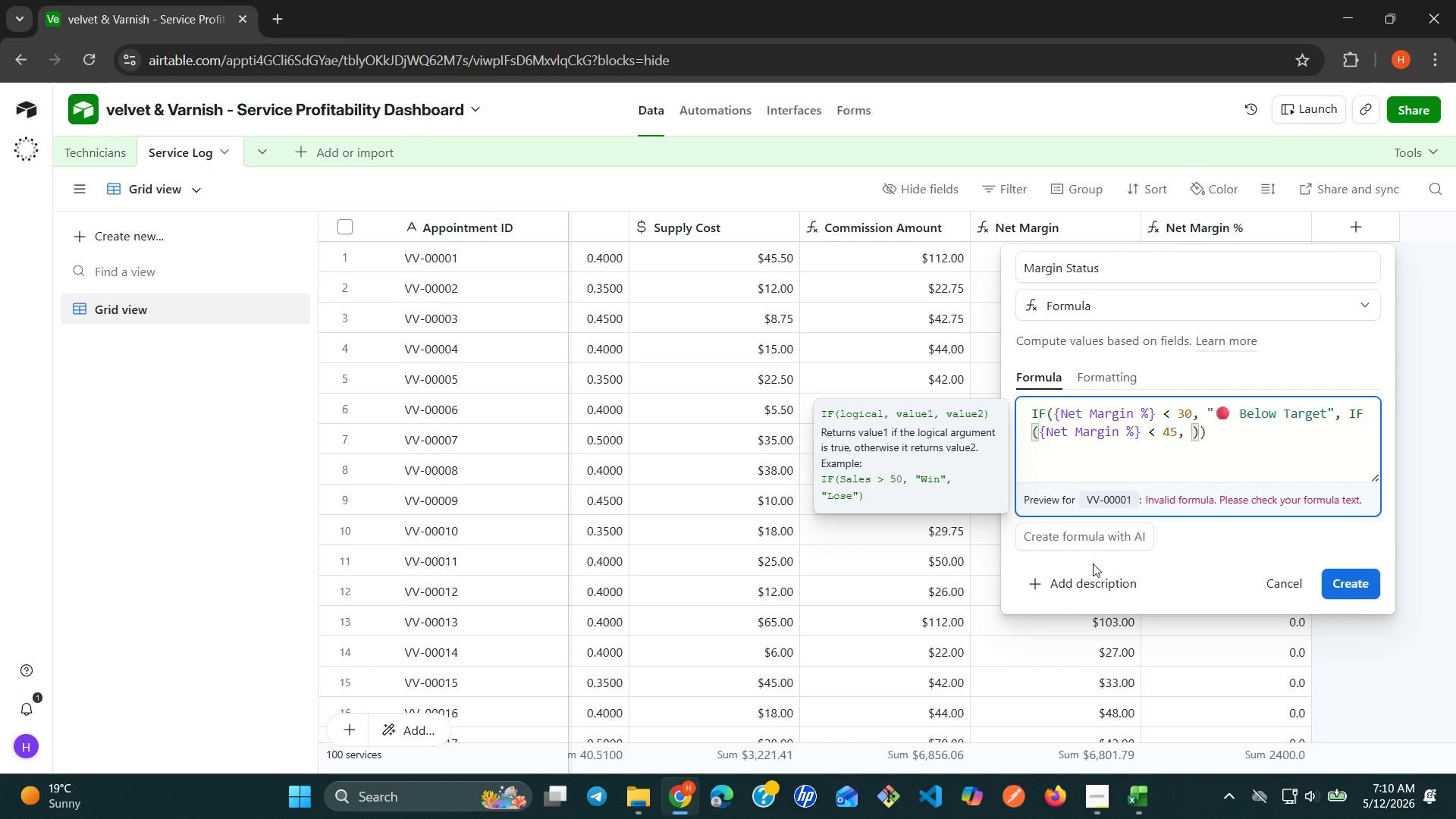 
key(Shift+Quote)
 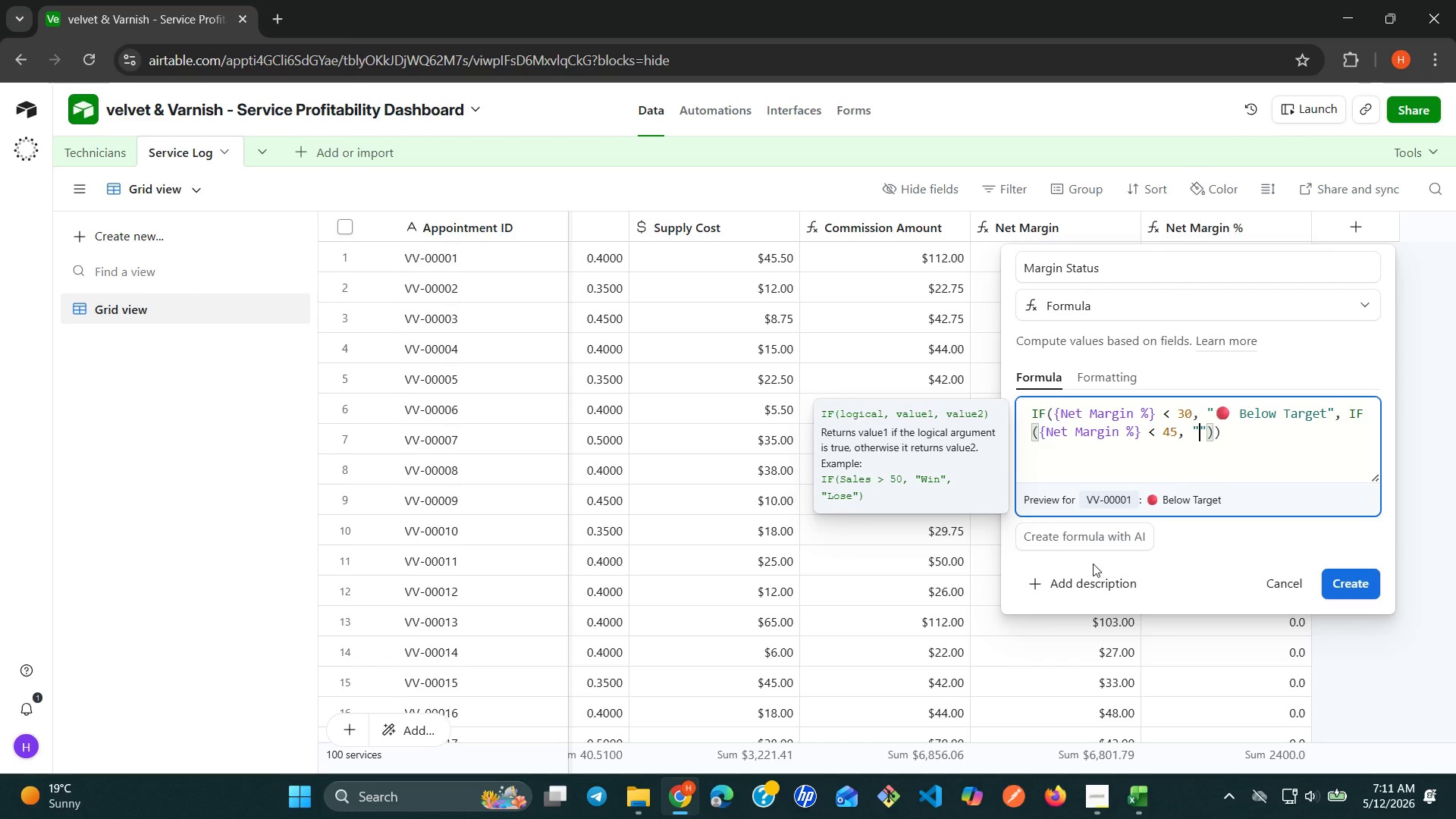 
key(Control+Meta+ControlLeft)
 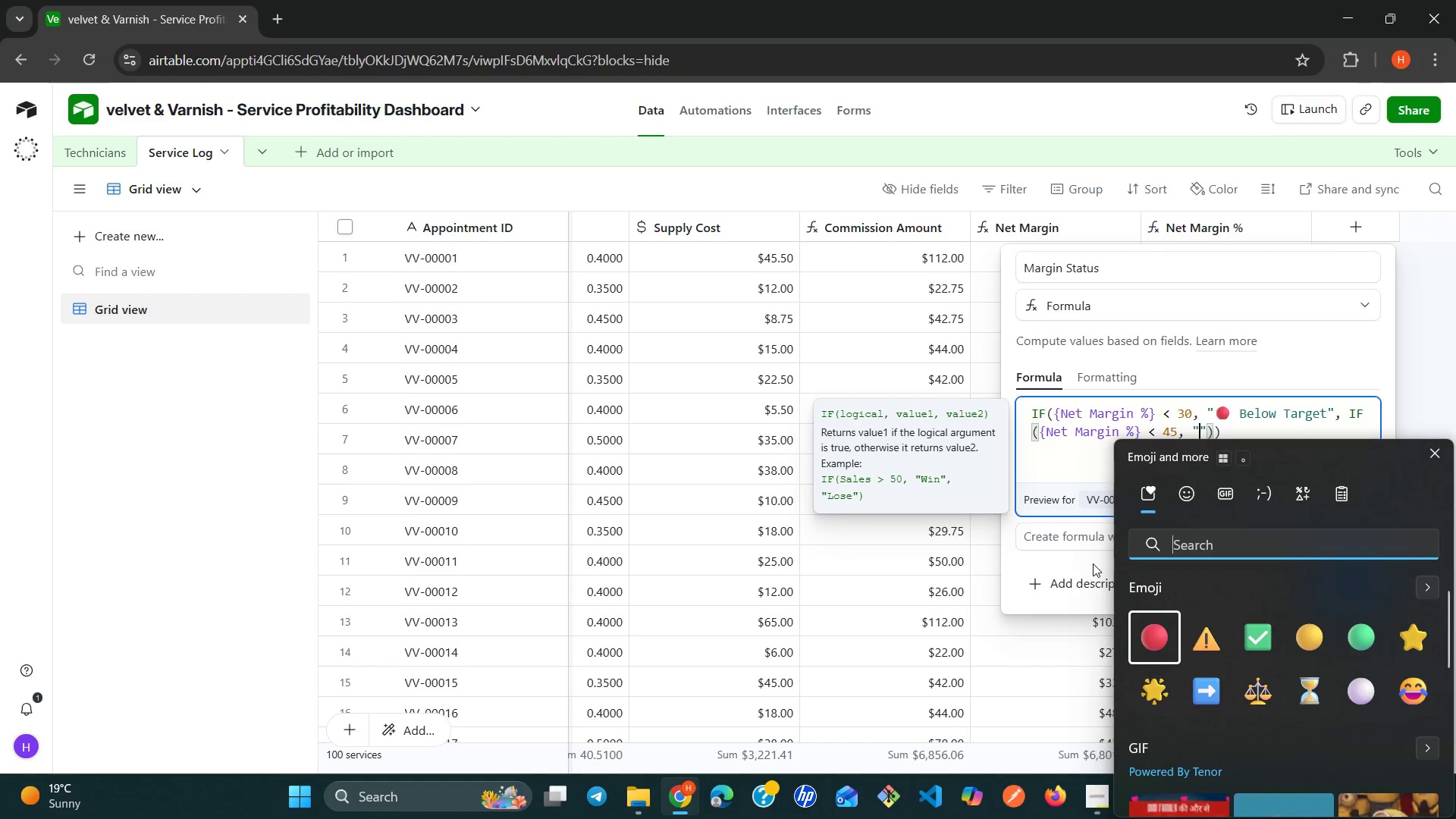 
key(Alt+Control+Meta+AltLeft)
 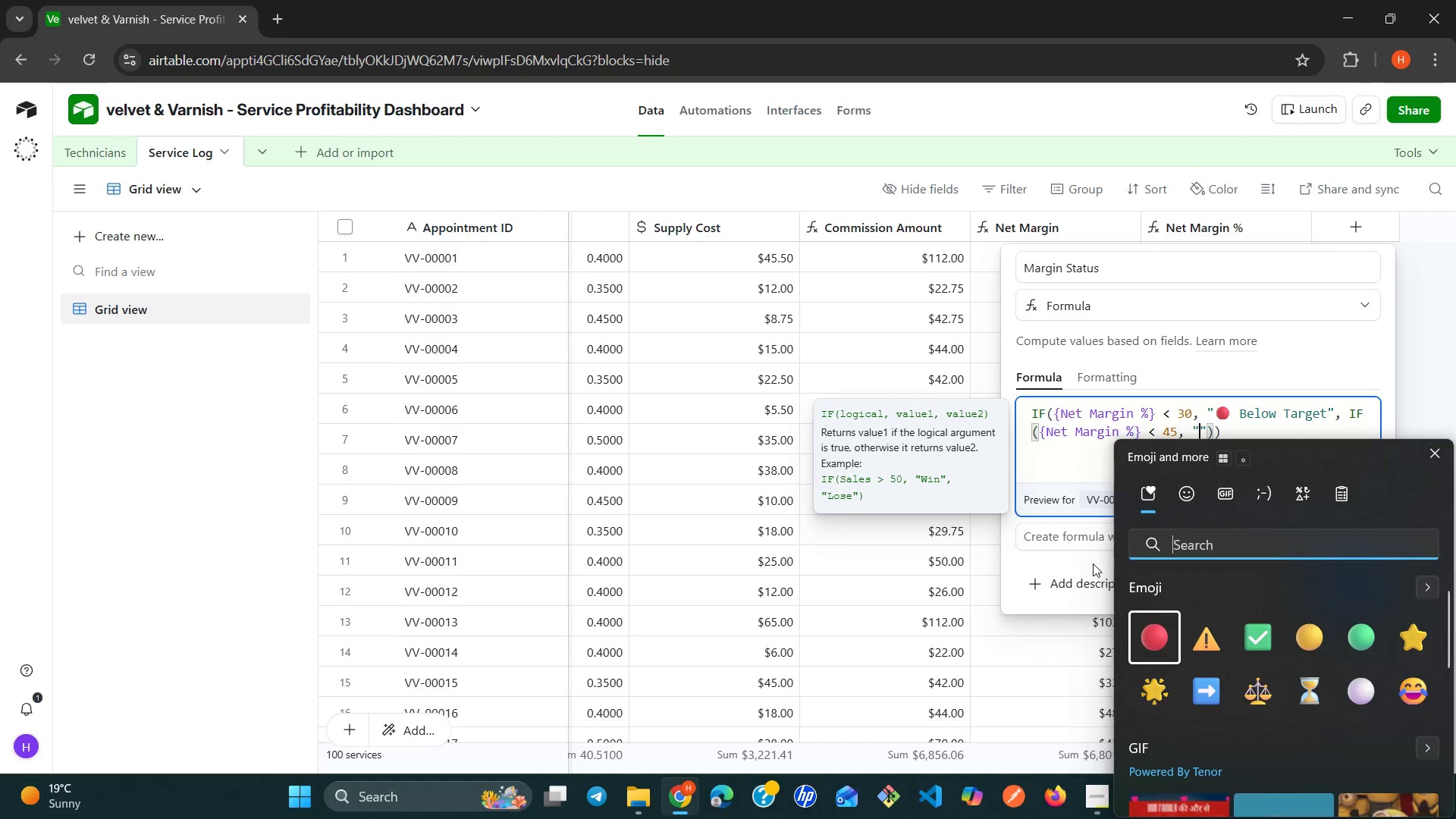 
key(Meta+MetaLeft)
 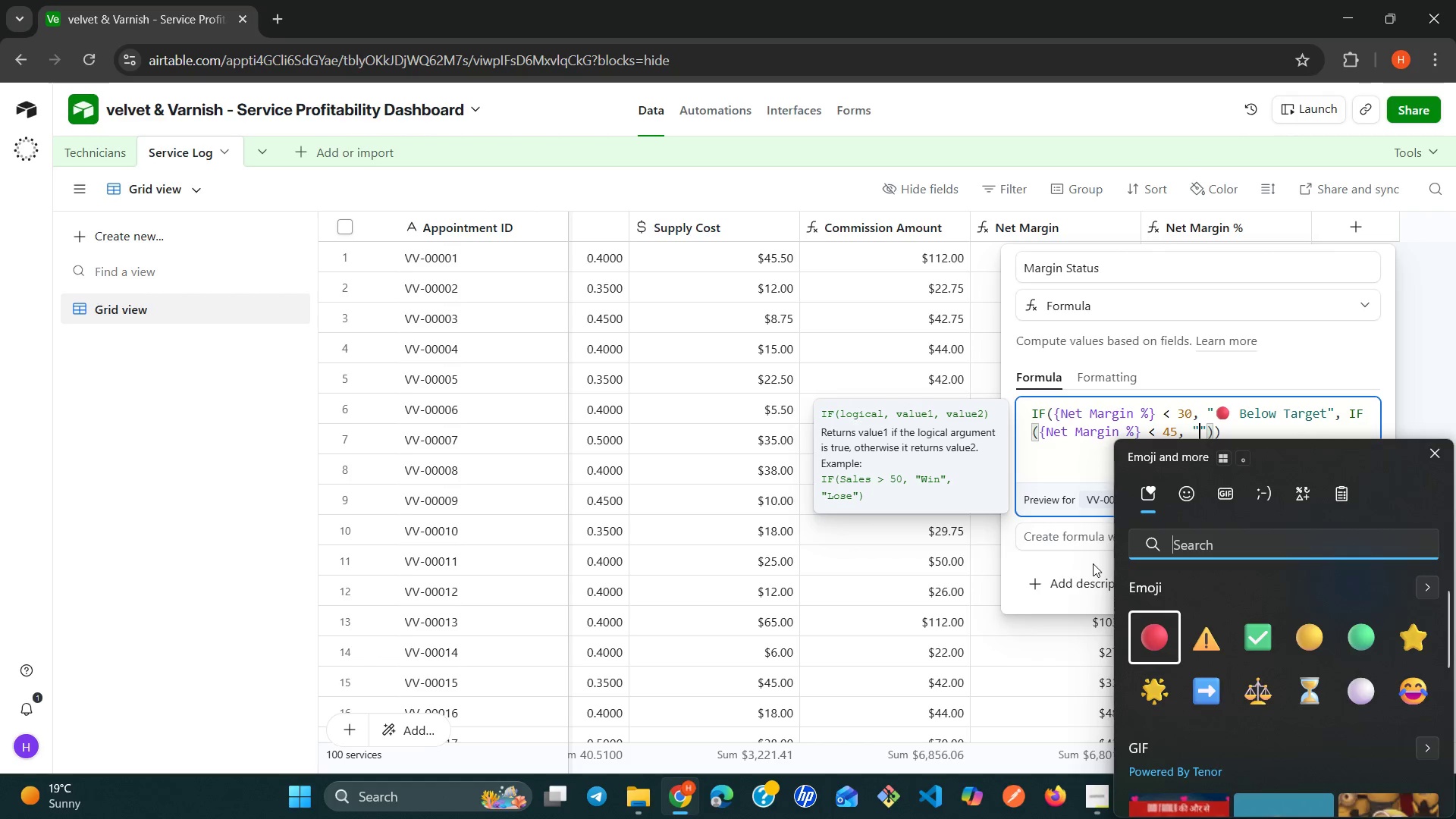 
key(Alt+Control+Meta+Shift+ShiftLeft)
 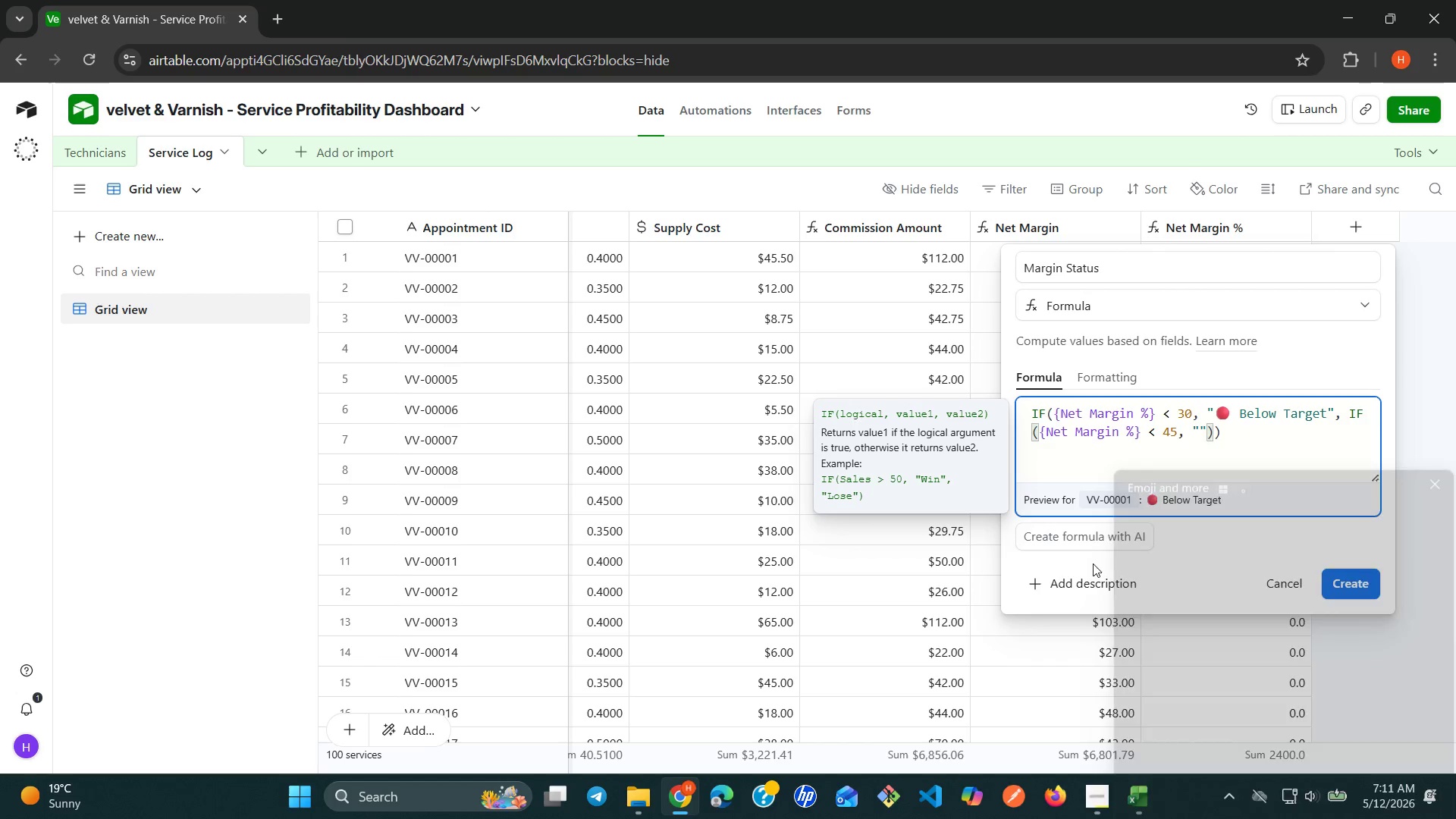 
key(Alt+Control+Meta+Shift+Space)
 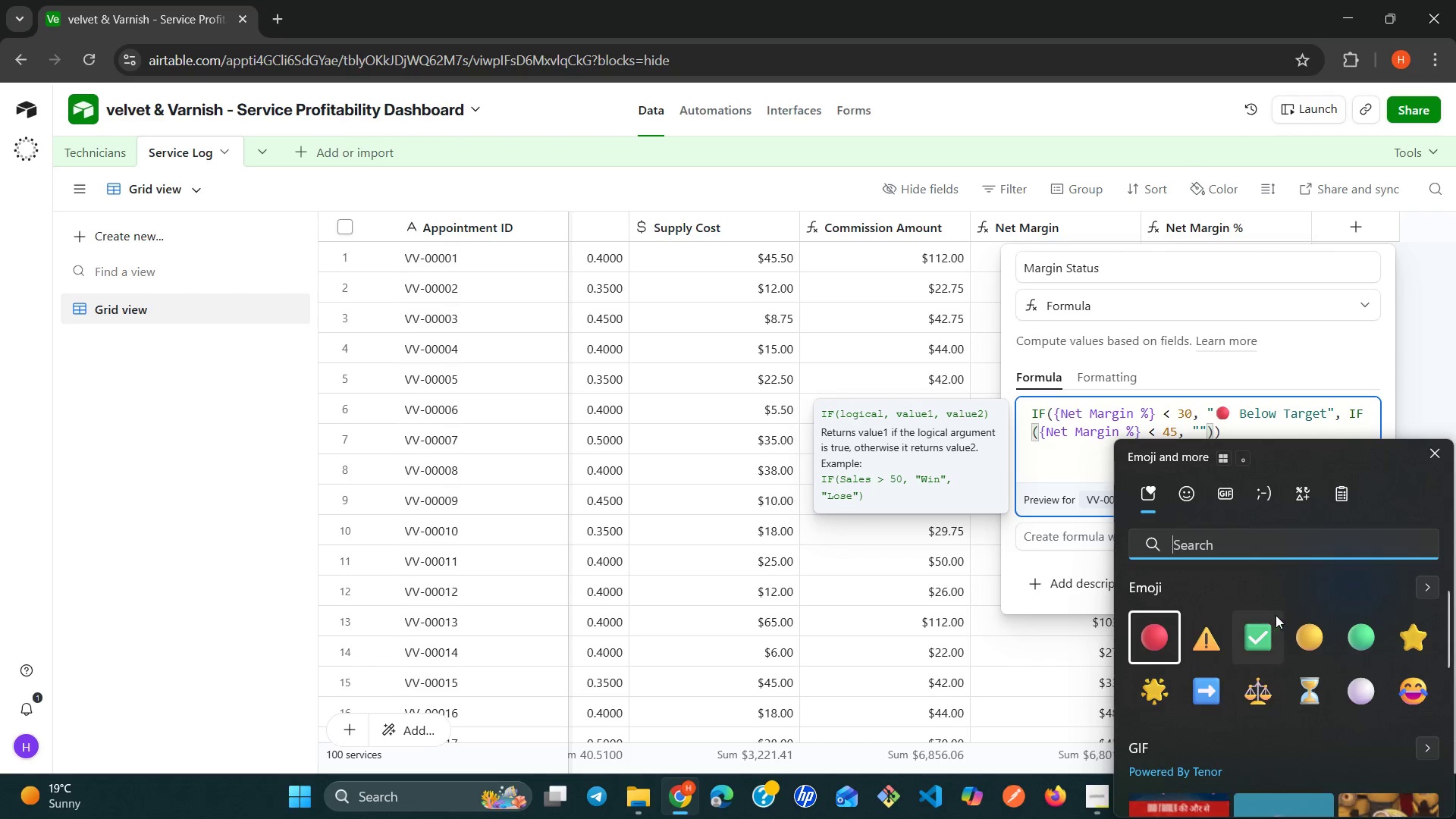 
left_click([1302, 630])
 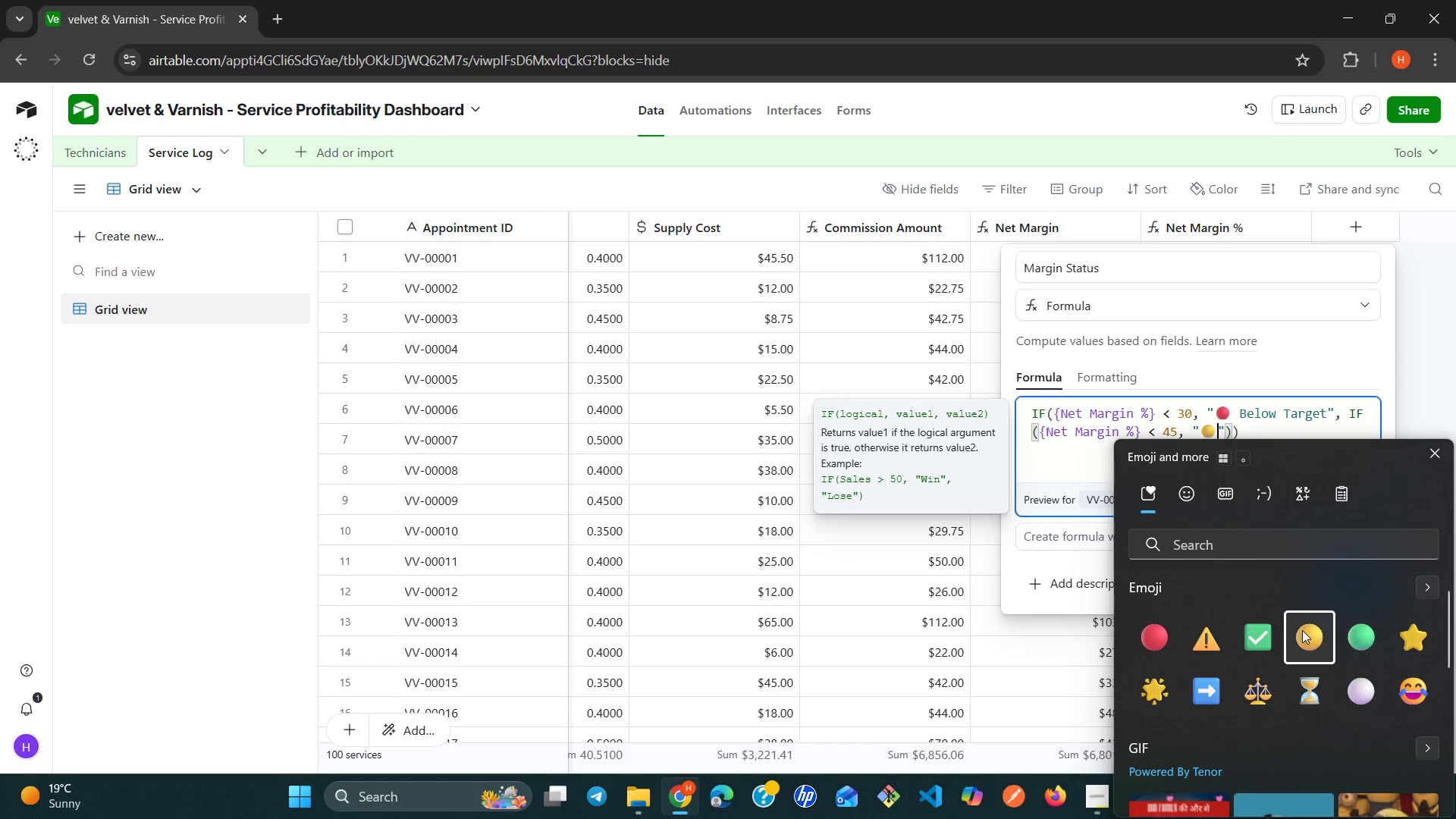 
type( Acceptable)
 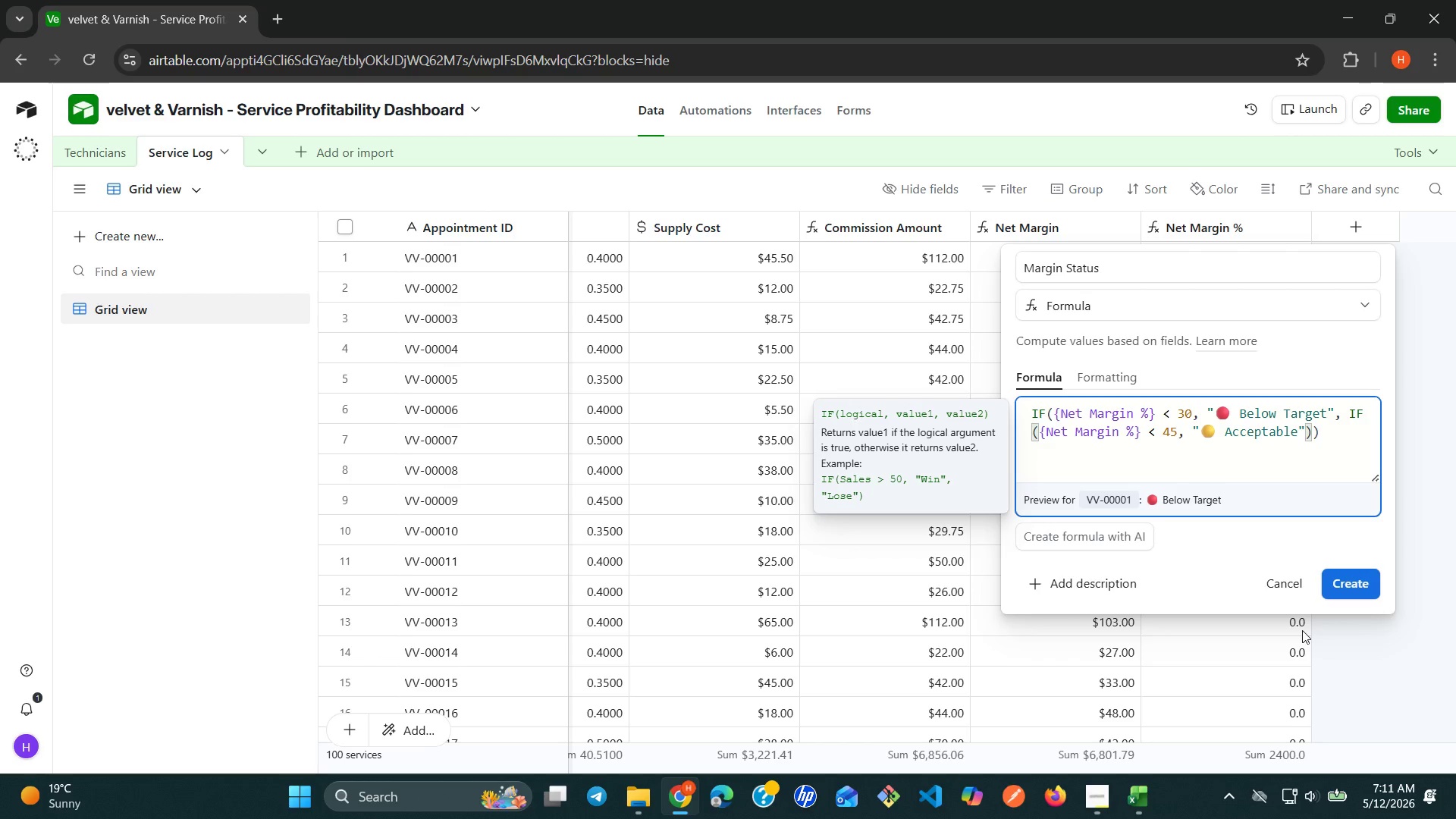 
key(ArrowRight)
 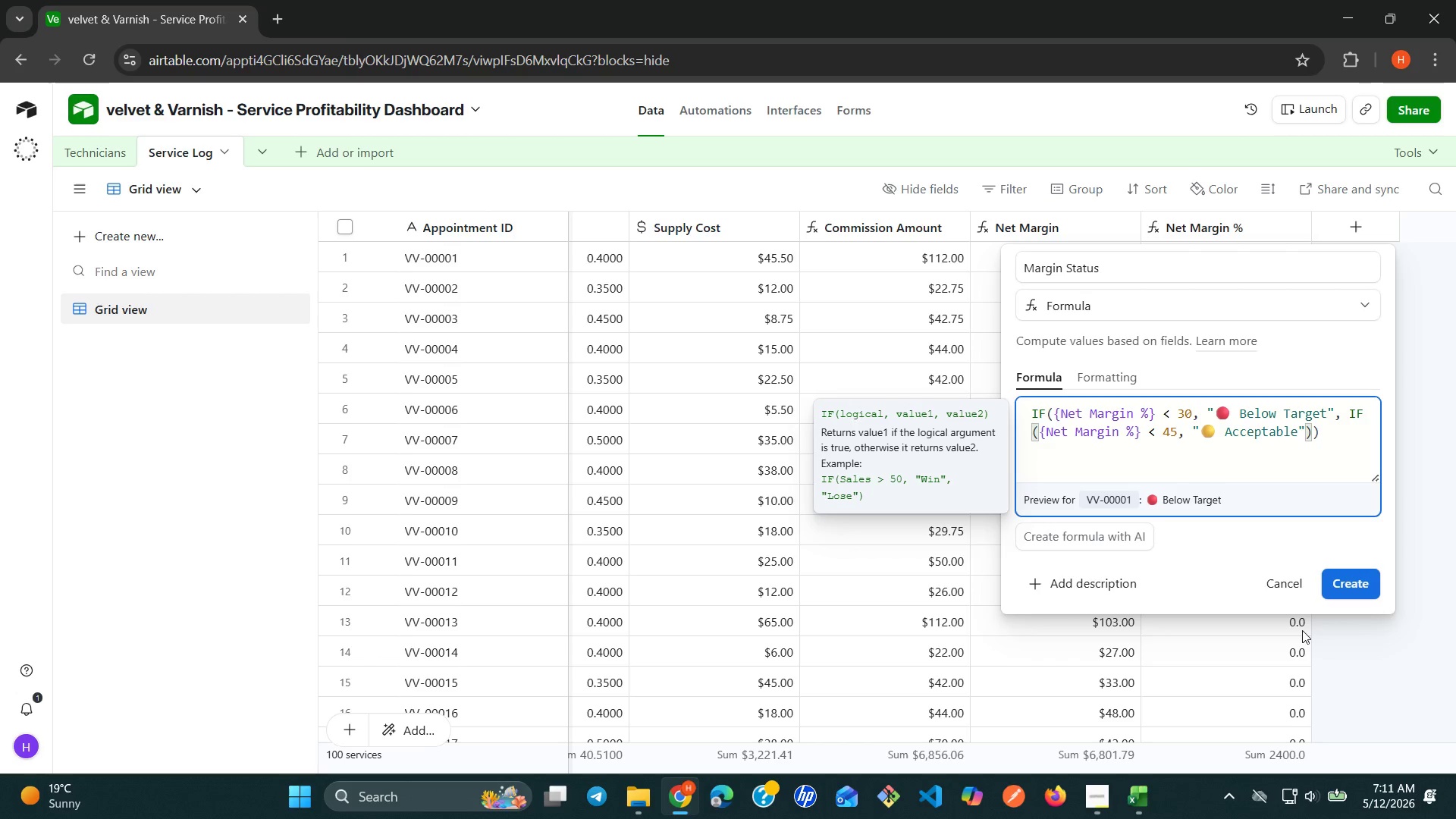 
key(Comma)
 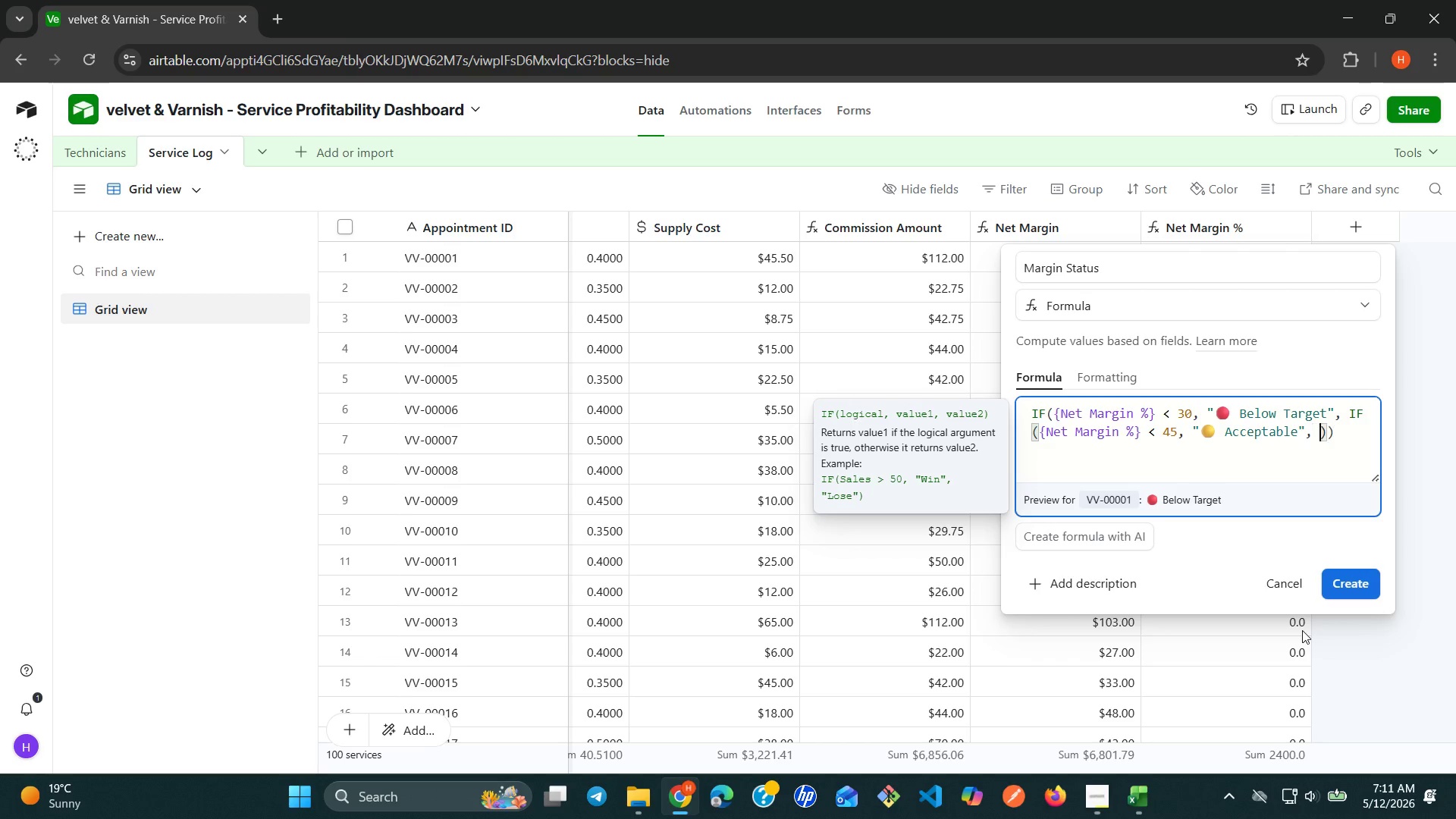 
key(Space)
 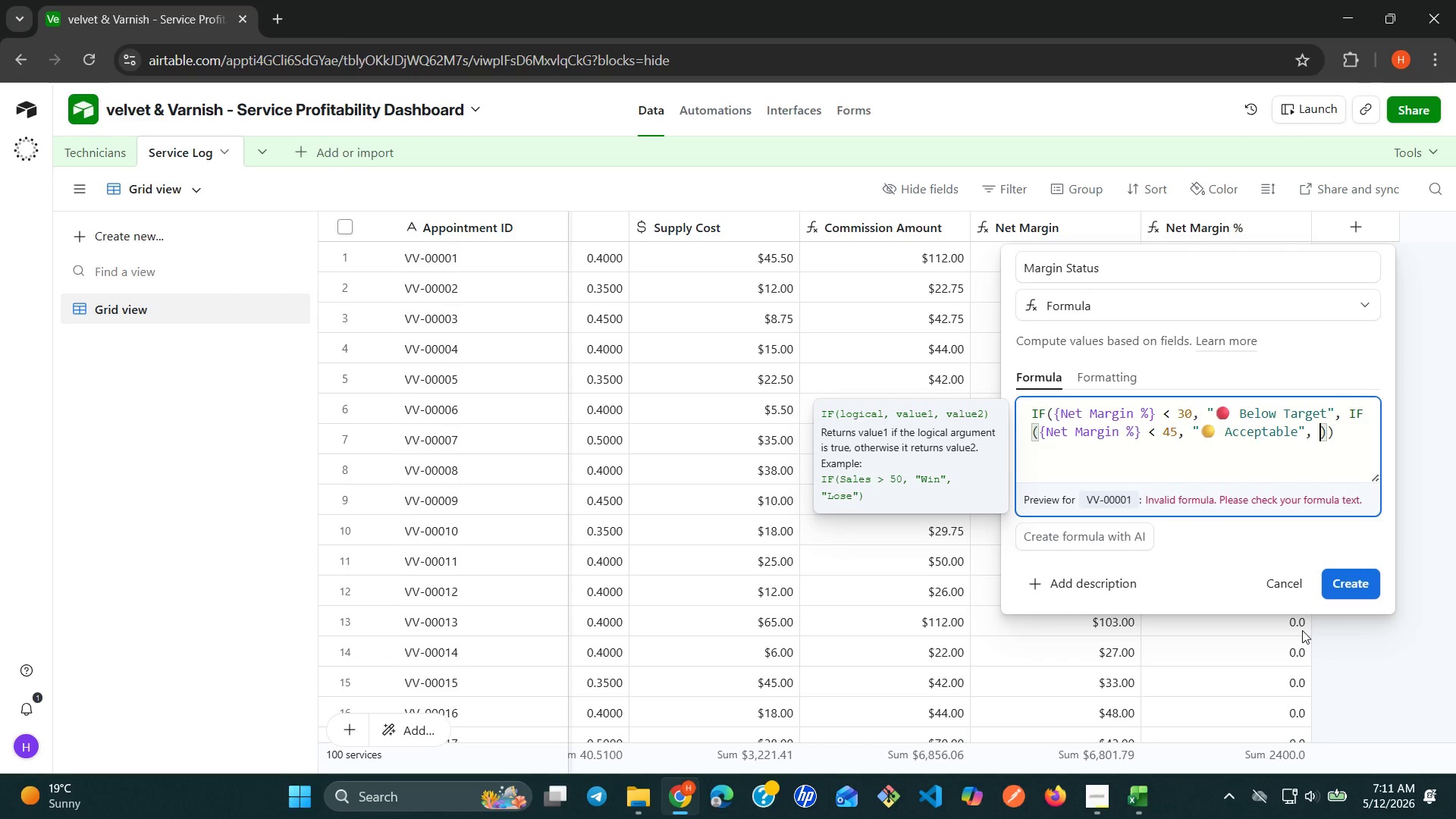 
key(Shift+Quote)
 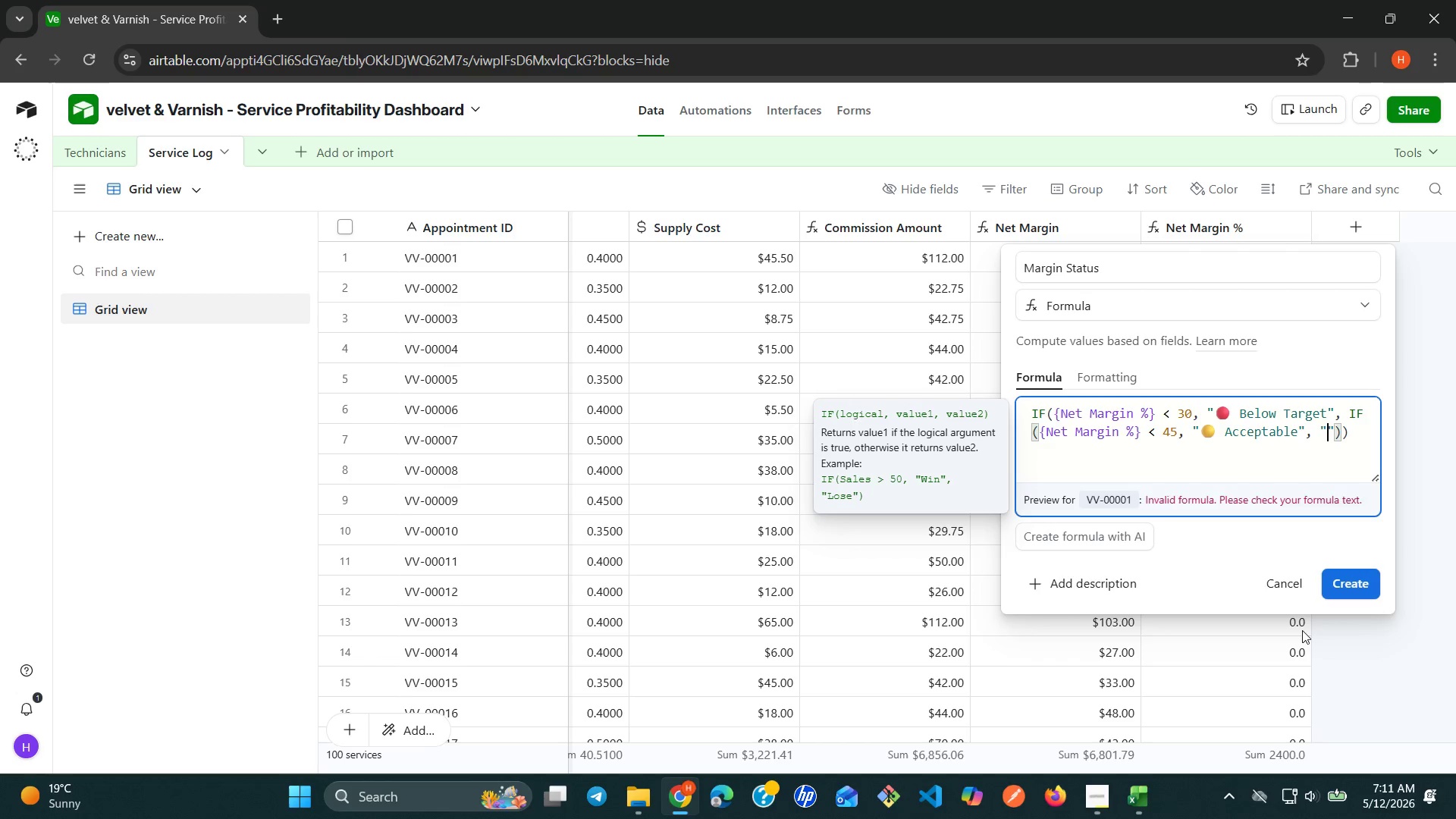 
key(Meta+MetaLeft)
 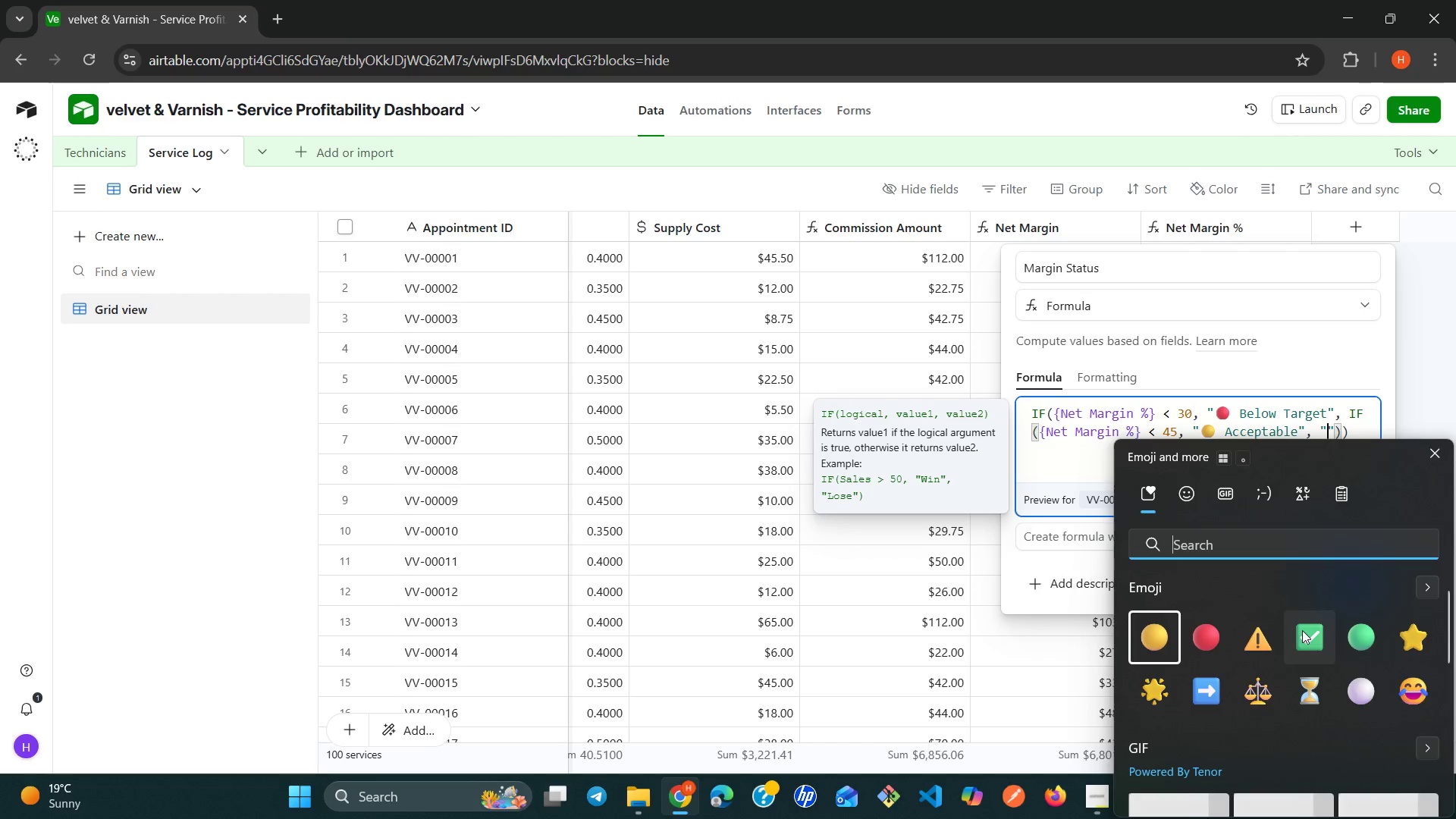 
key(Control+Meta+ControlLeft)
 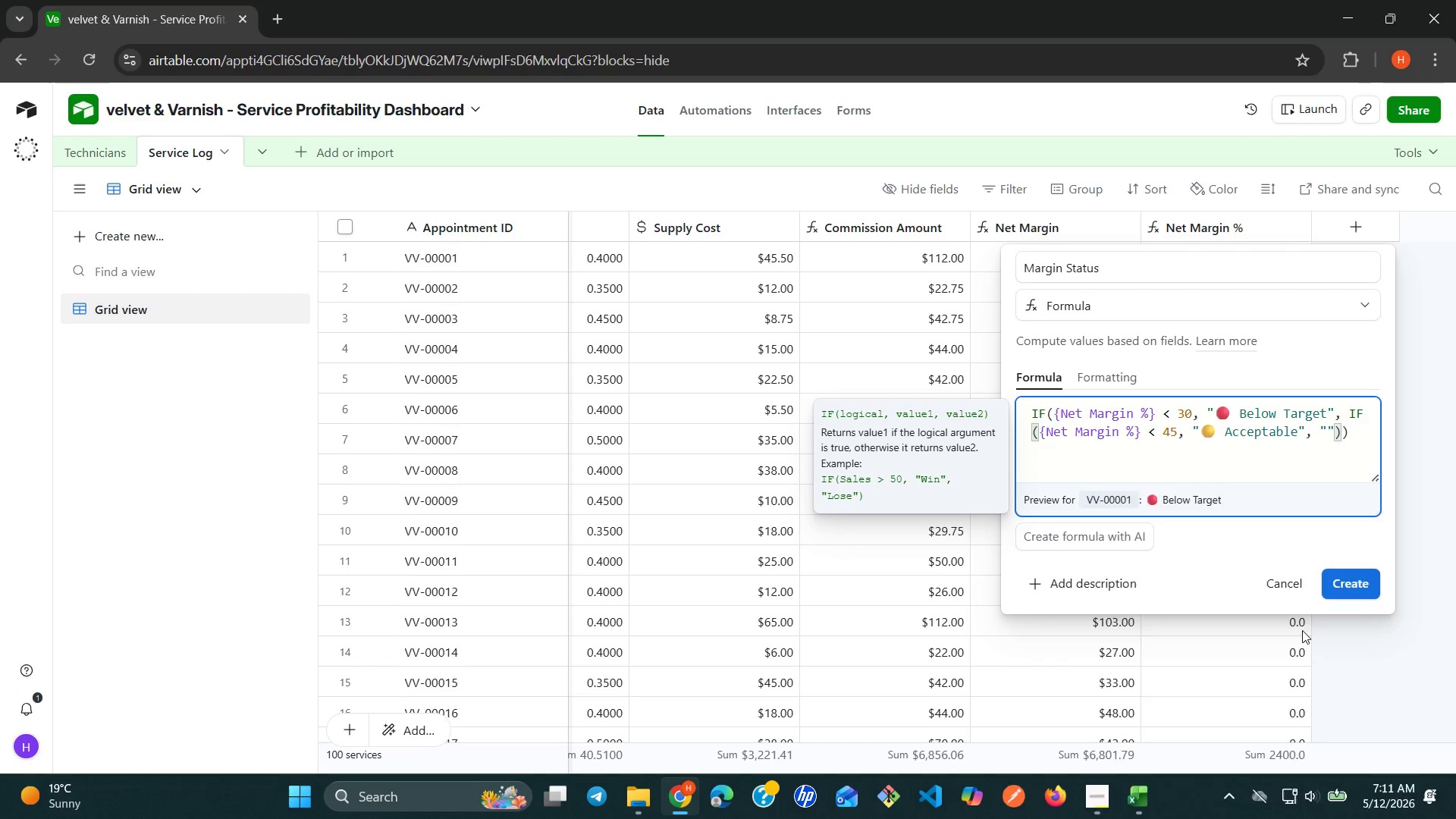 
key(Alt+Control+Meta+AltLeft)
 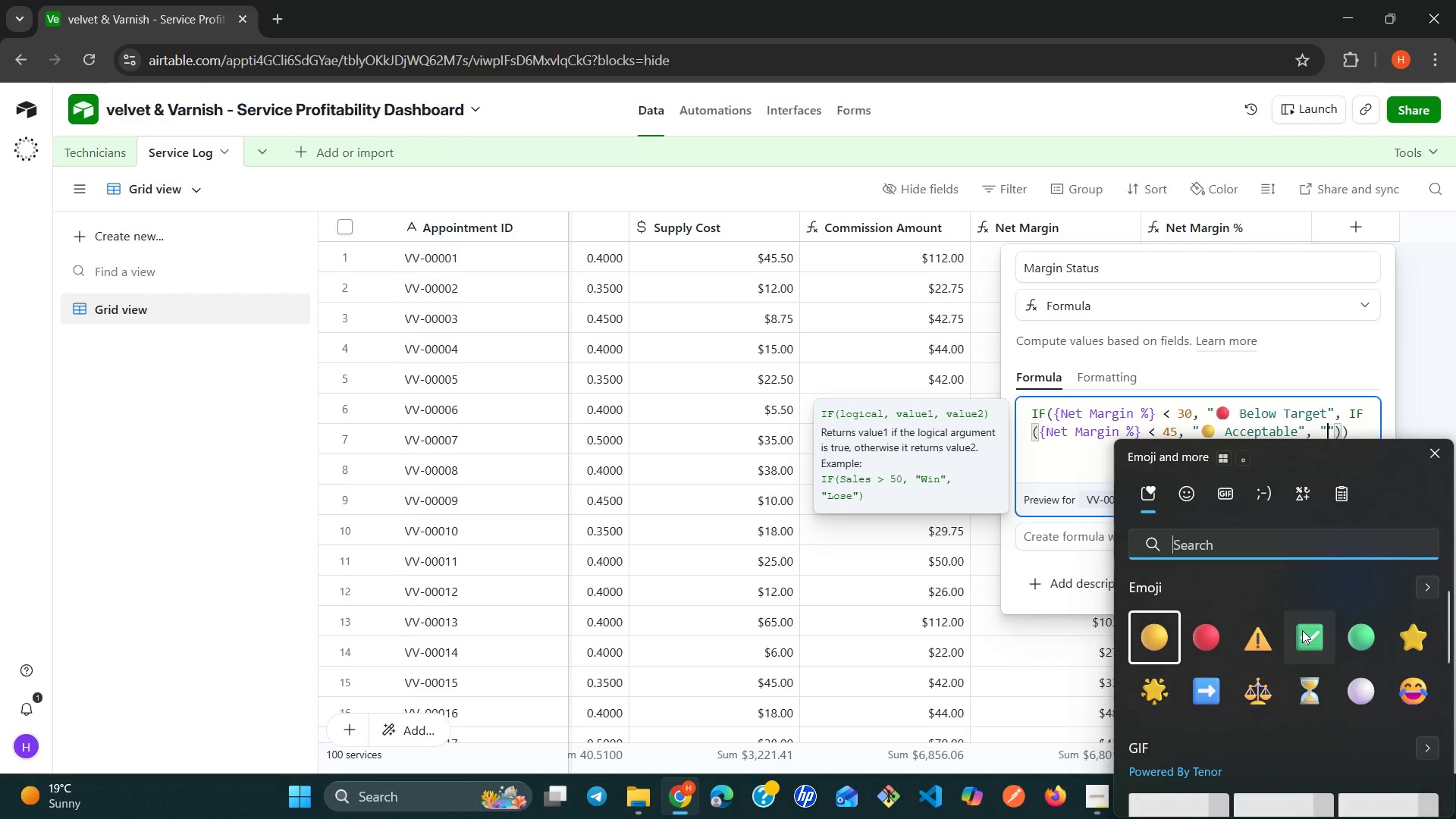 
key(Alt+Control+Meta+Shift+ShiftLeft)
 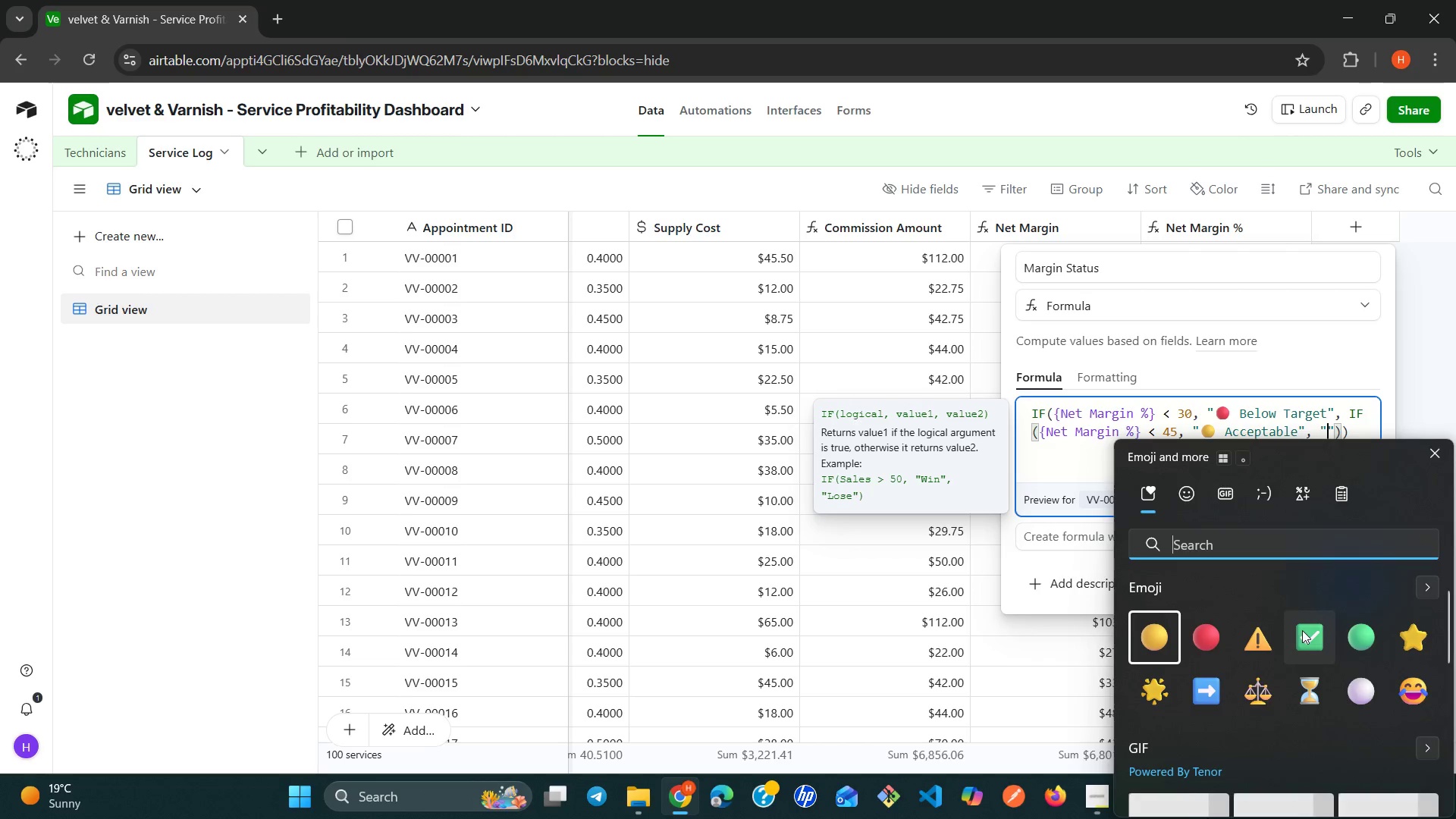 
key(Alt+Control+Meta+Shift+Space)
 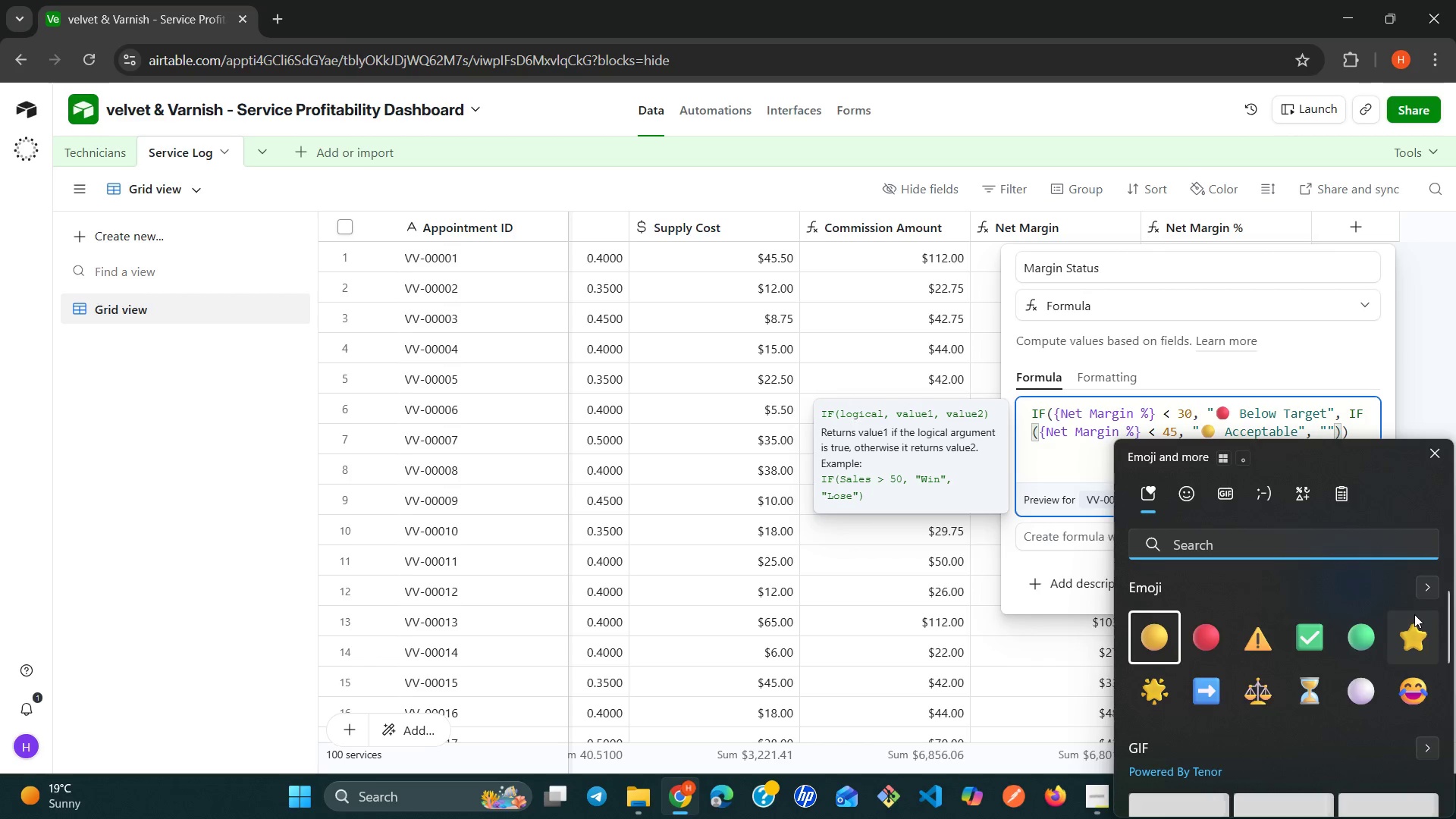 
left_click([1374, 628])
 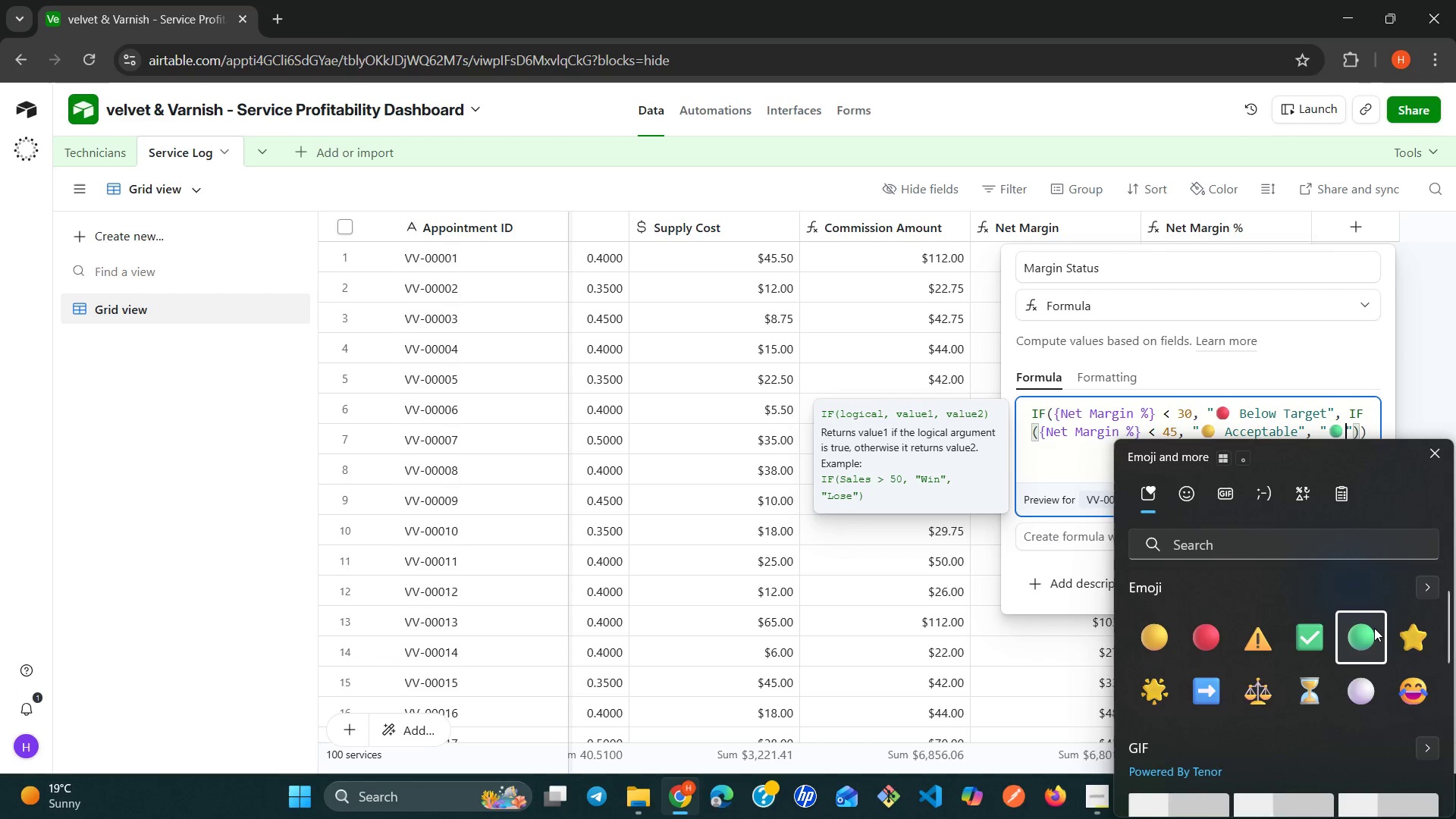 
type( Strong)
 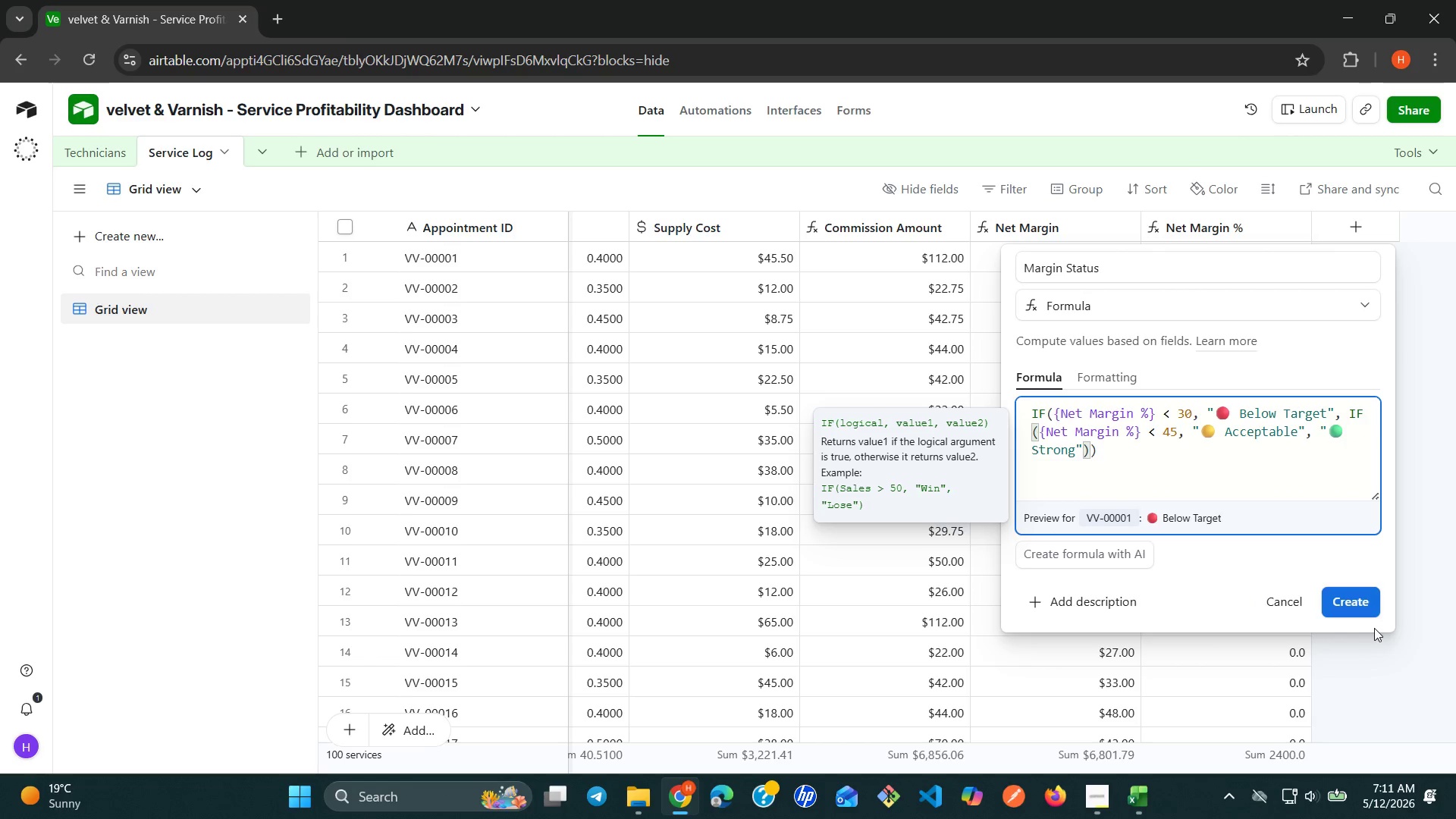 
type( Margin)
 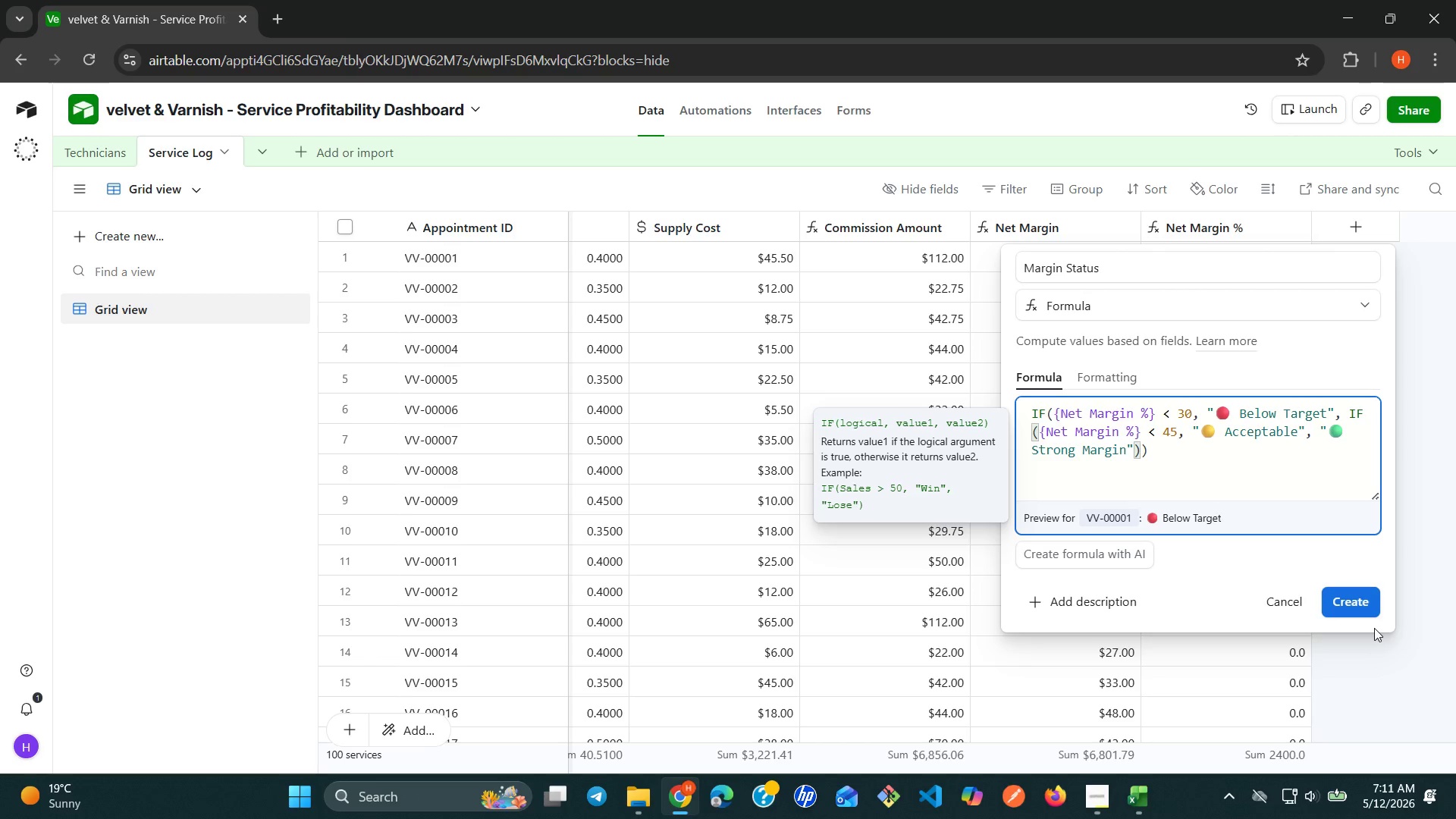 
wait(6.2)
 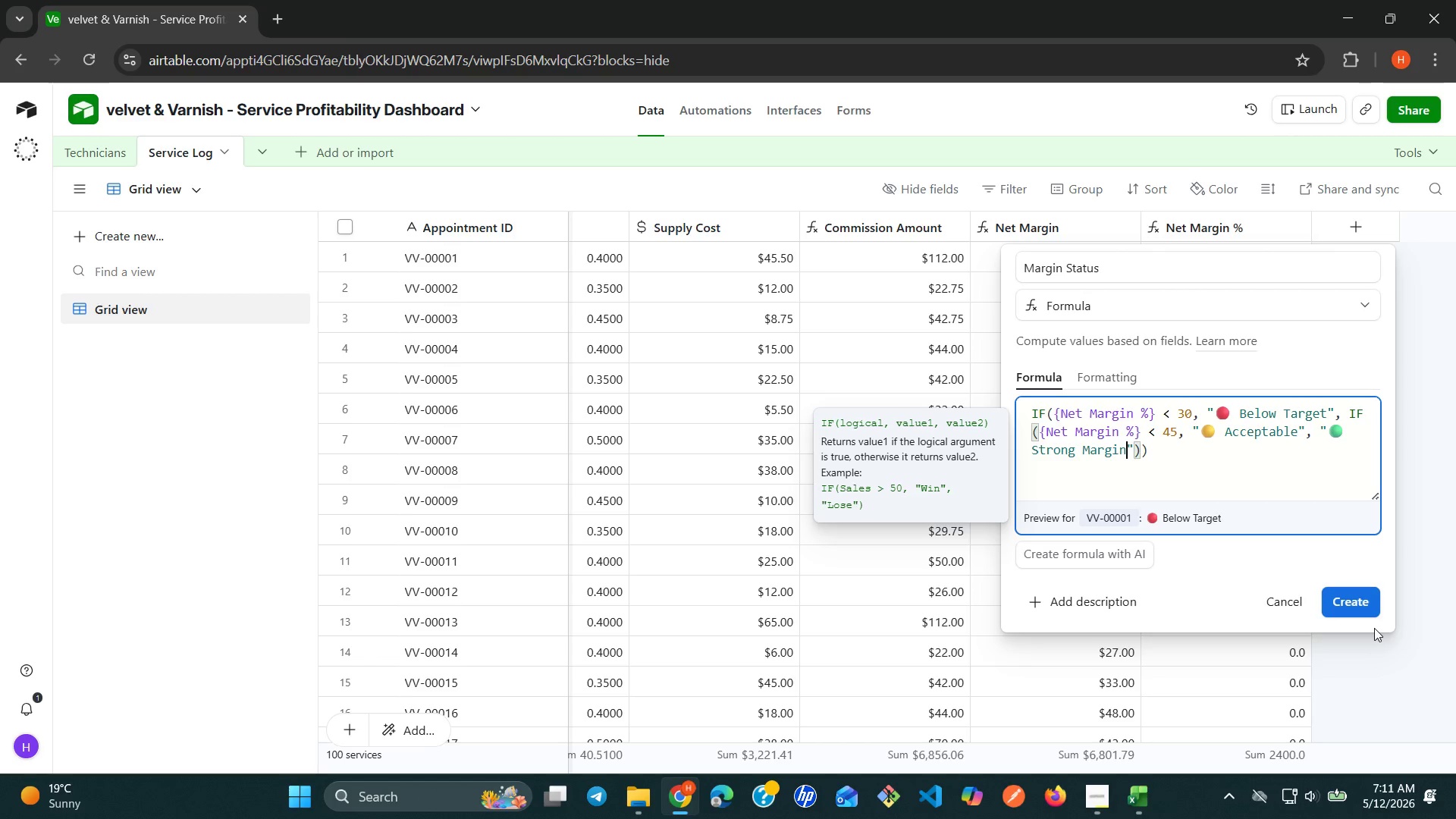 
left_click([1368, 607])
 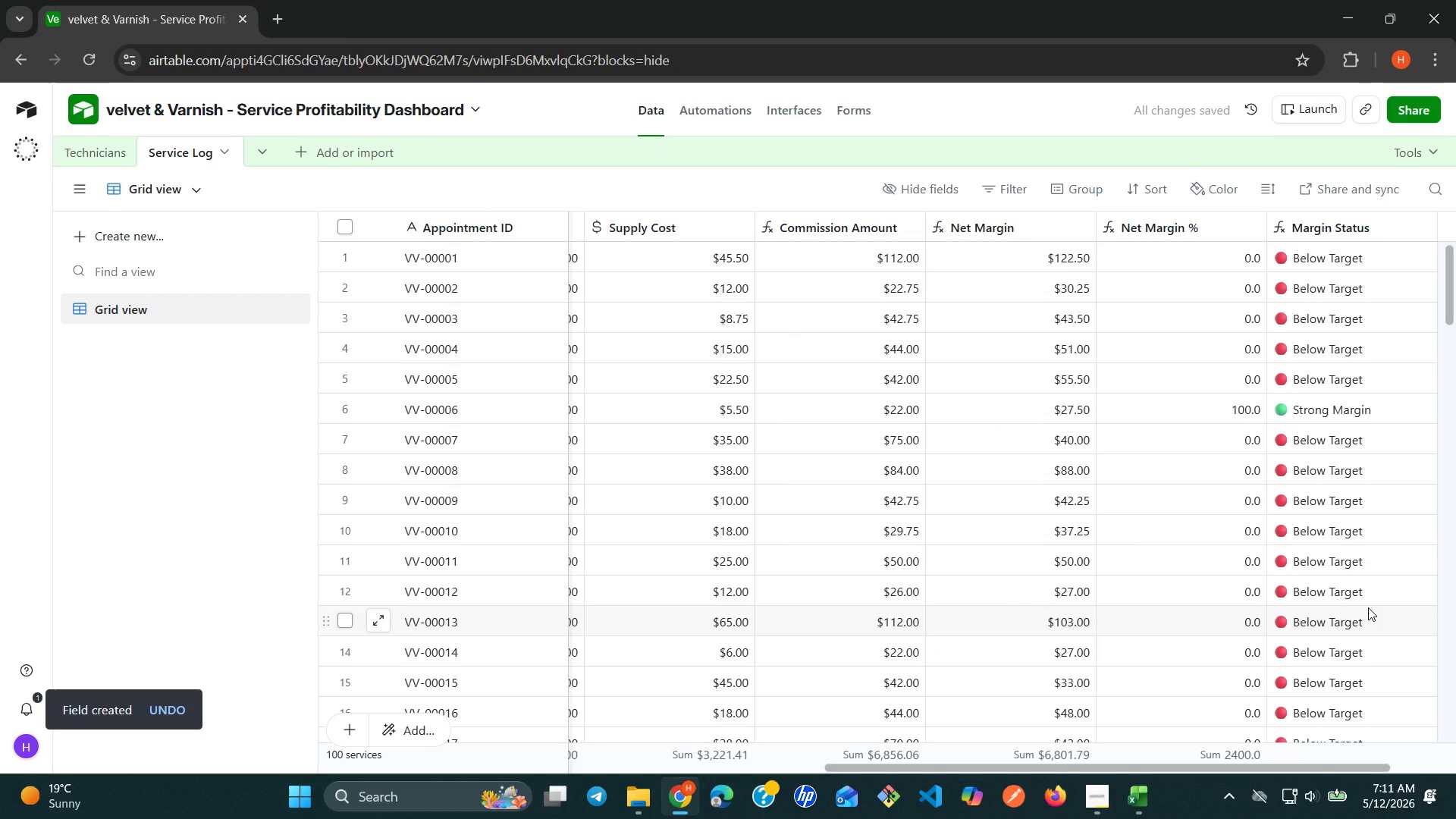 
scroll: coordinate [1367, 607], scroll_direction: down, amount: 20.0
 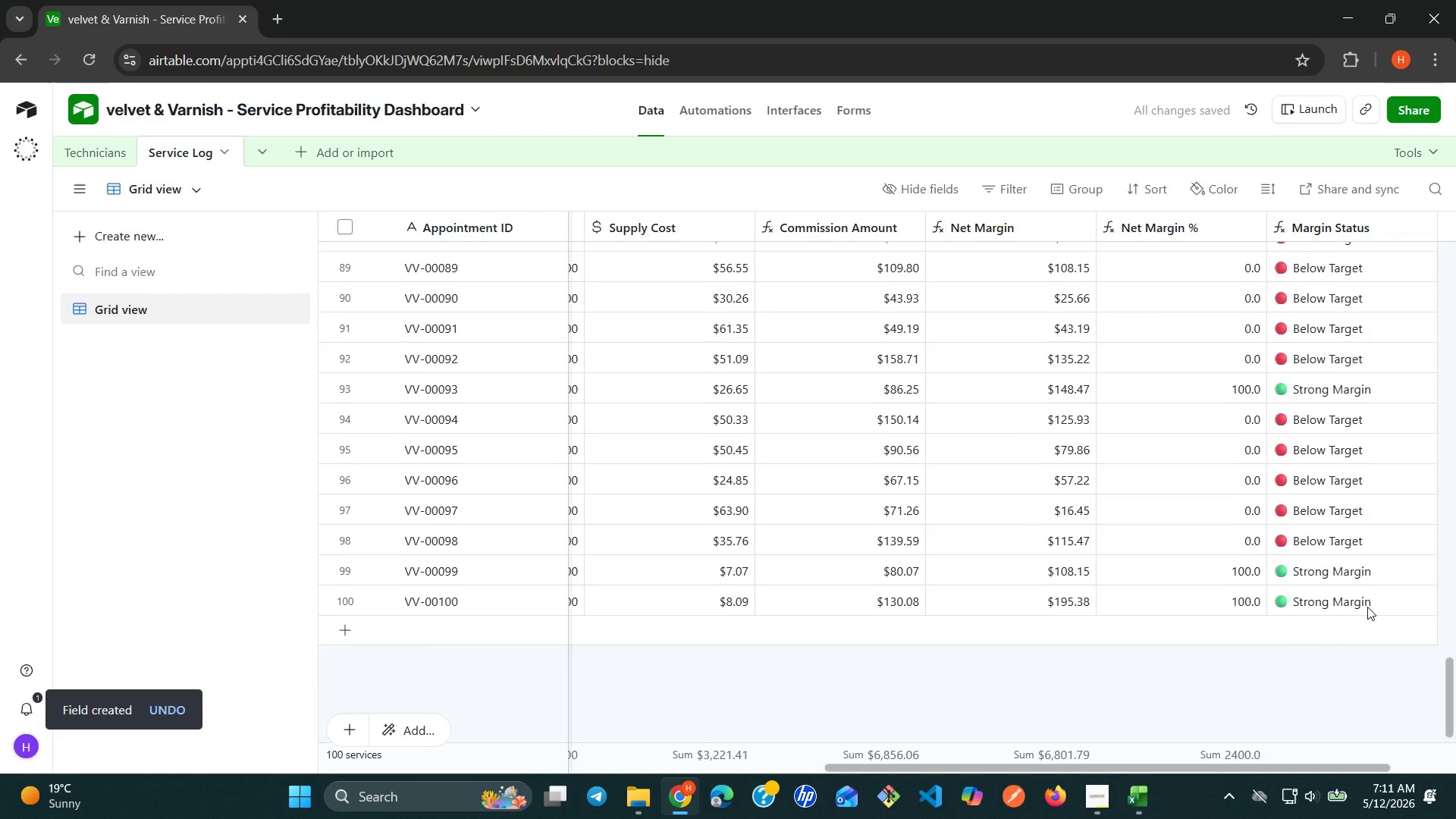 
scroll: coordinate [1367, 607], scroll_direction: up, amount: 27.0
 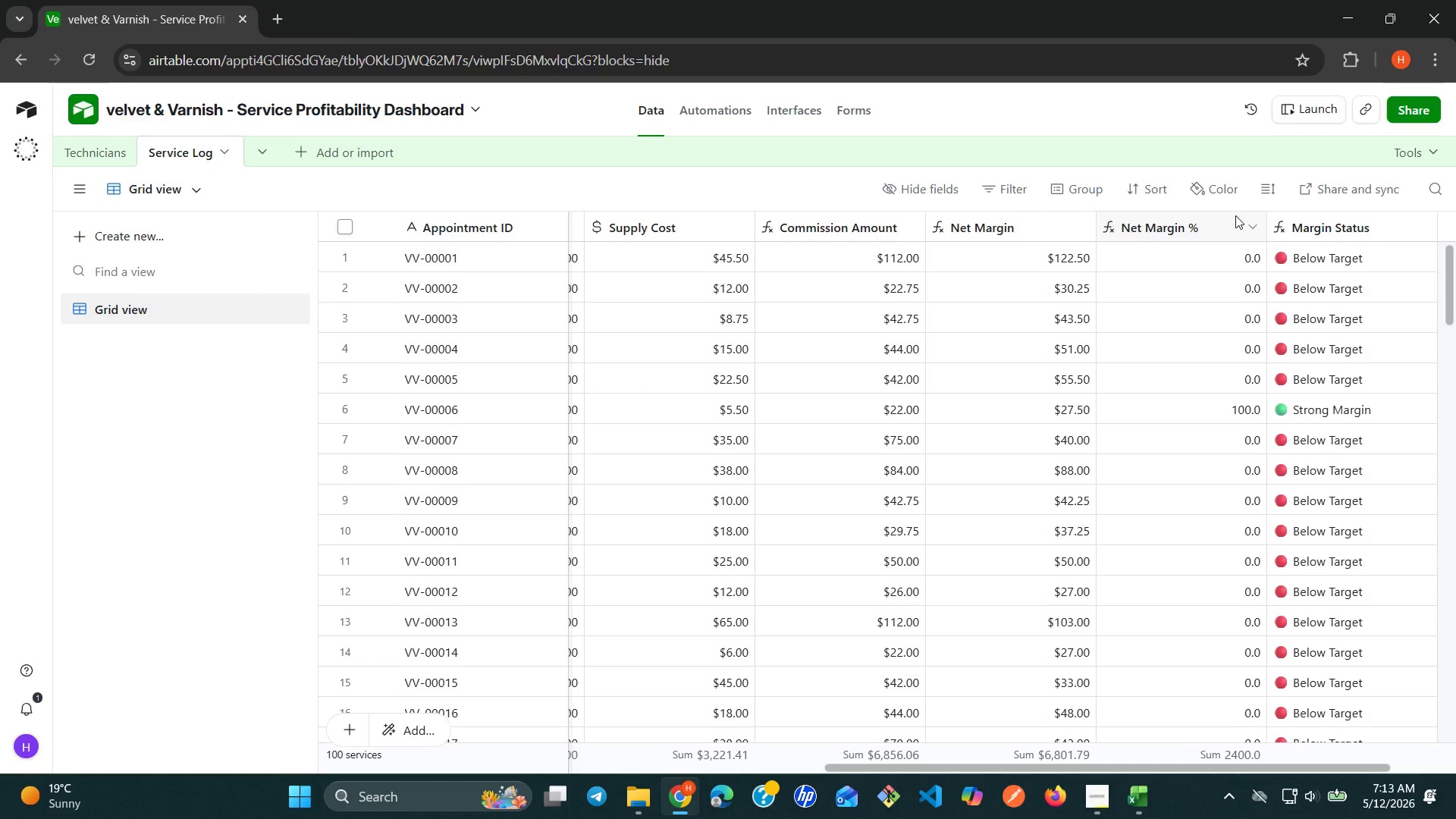 
wait(119.36)
 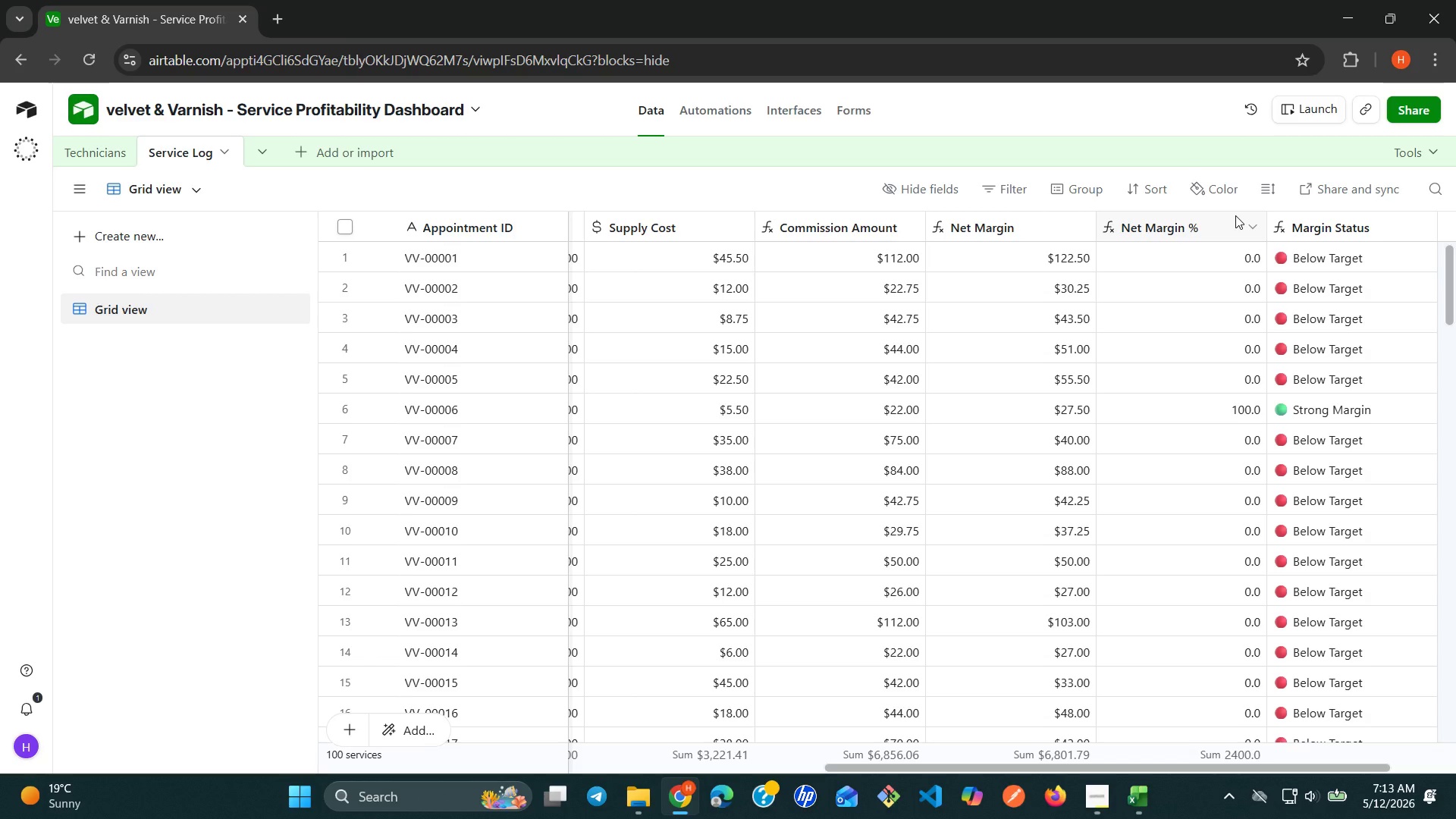 
left_click([1072, 216])
 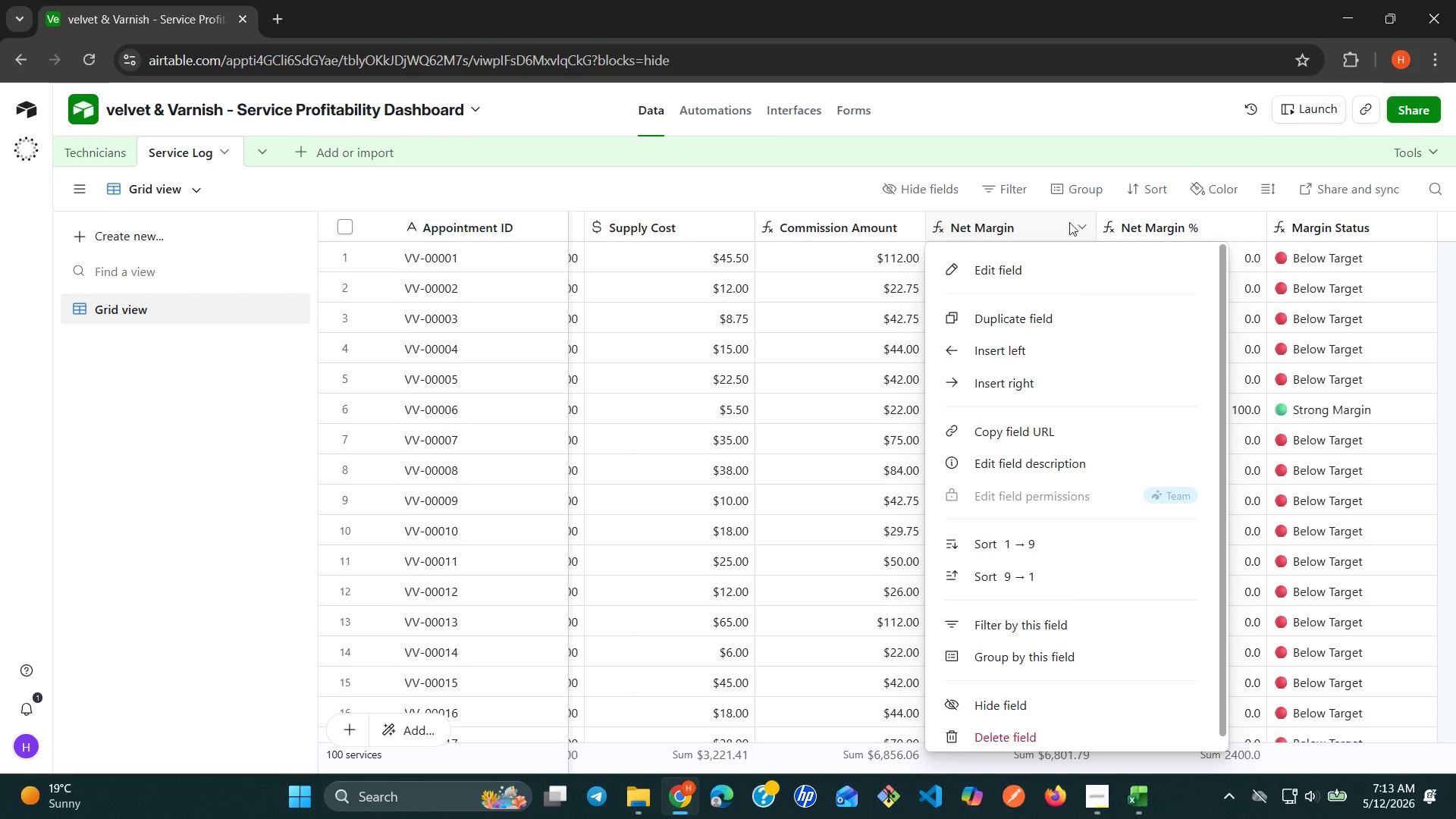 
mouse_move([1049, 261])
 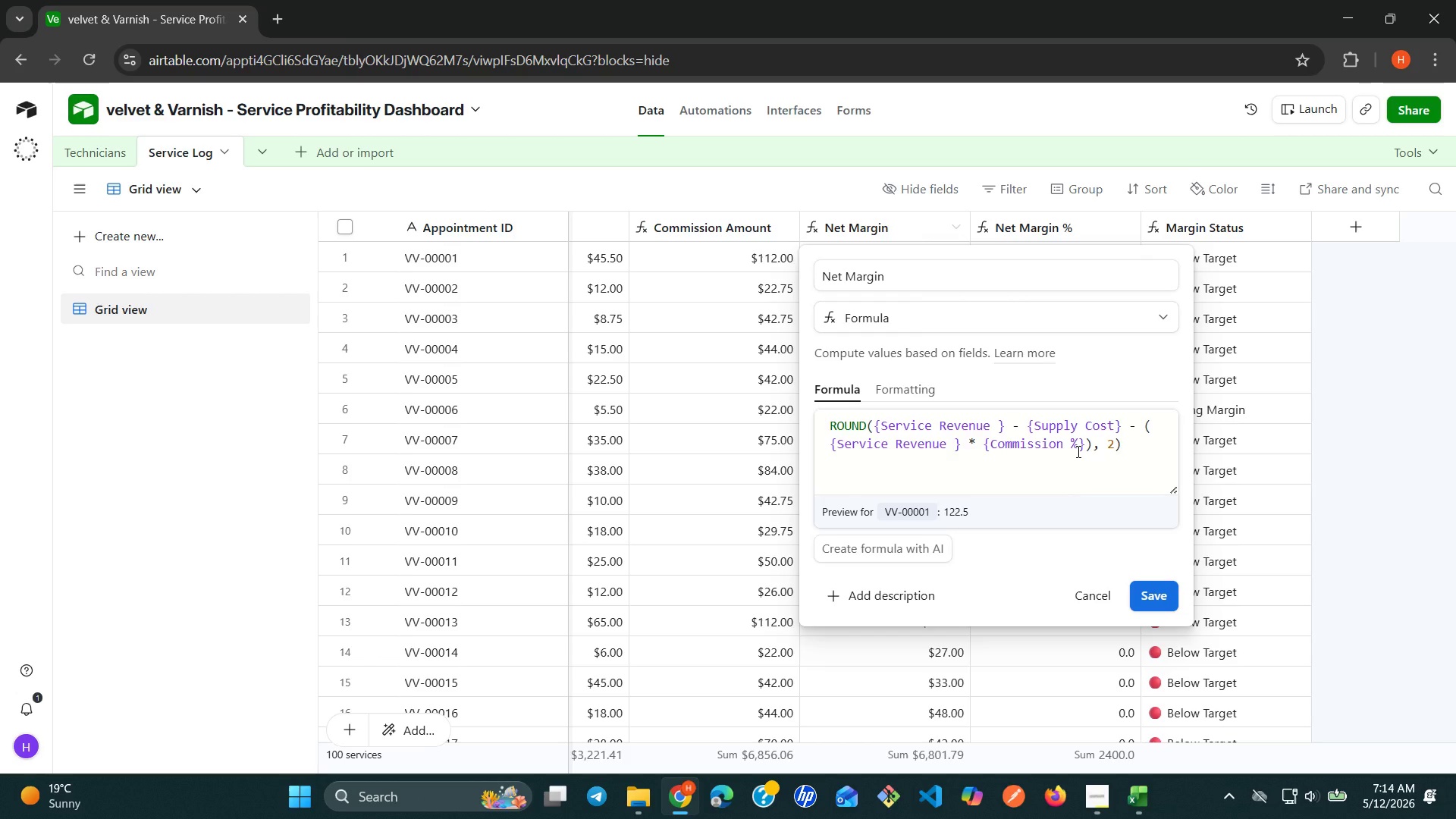 
wait(21.22)
 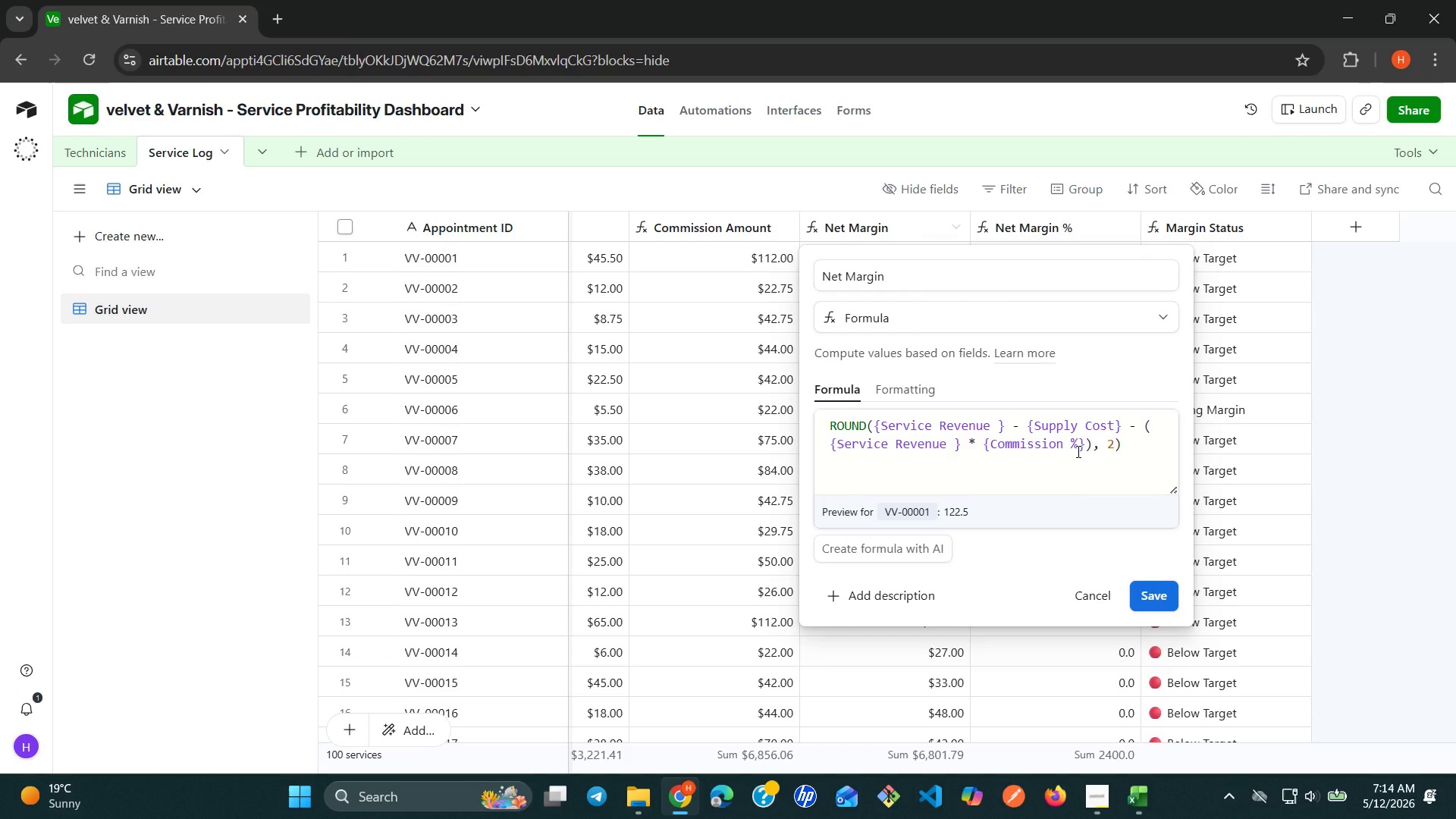 
mouse_move([891, 383])
 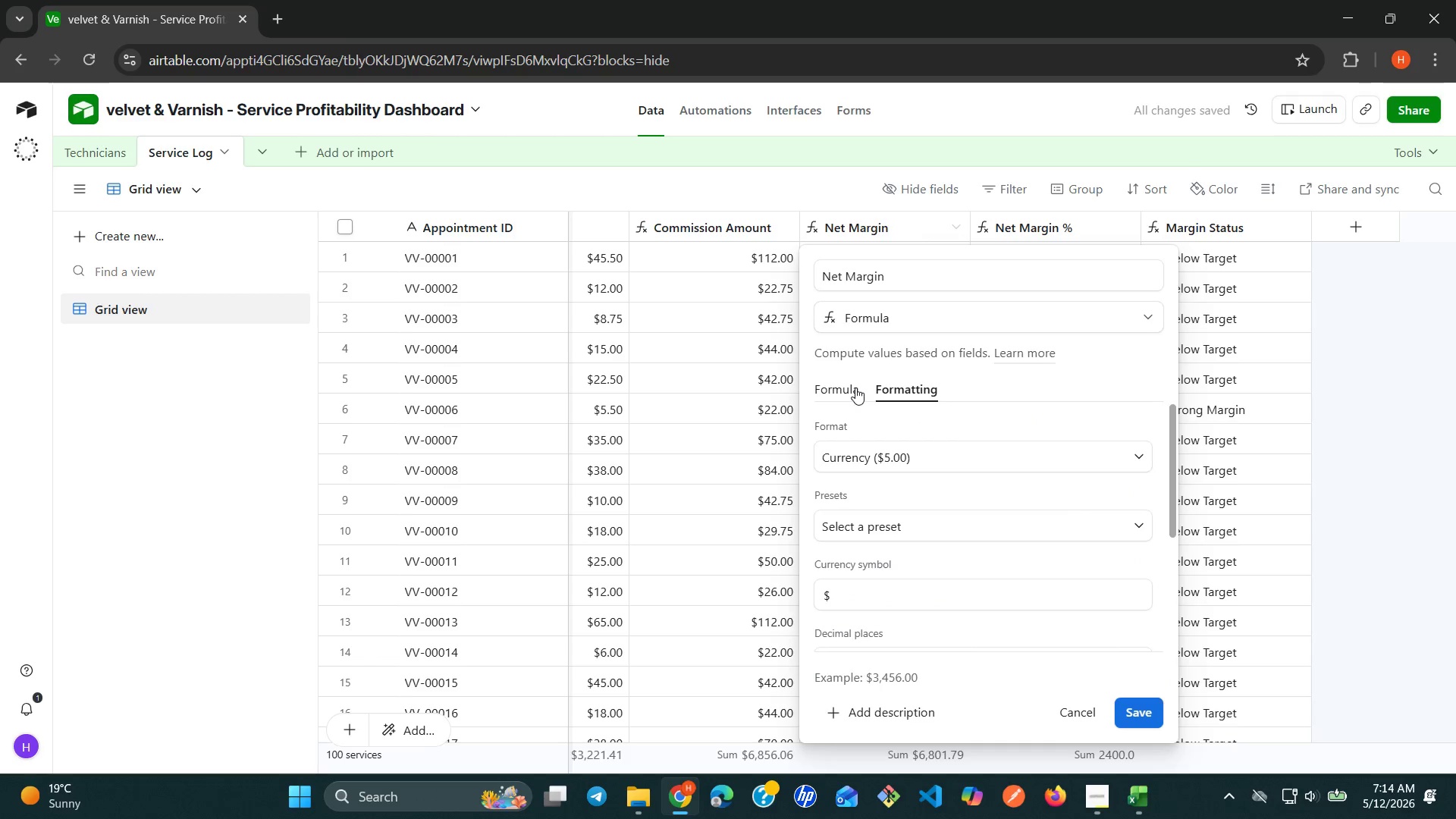 
left_click([853, 388])
 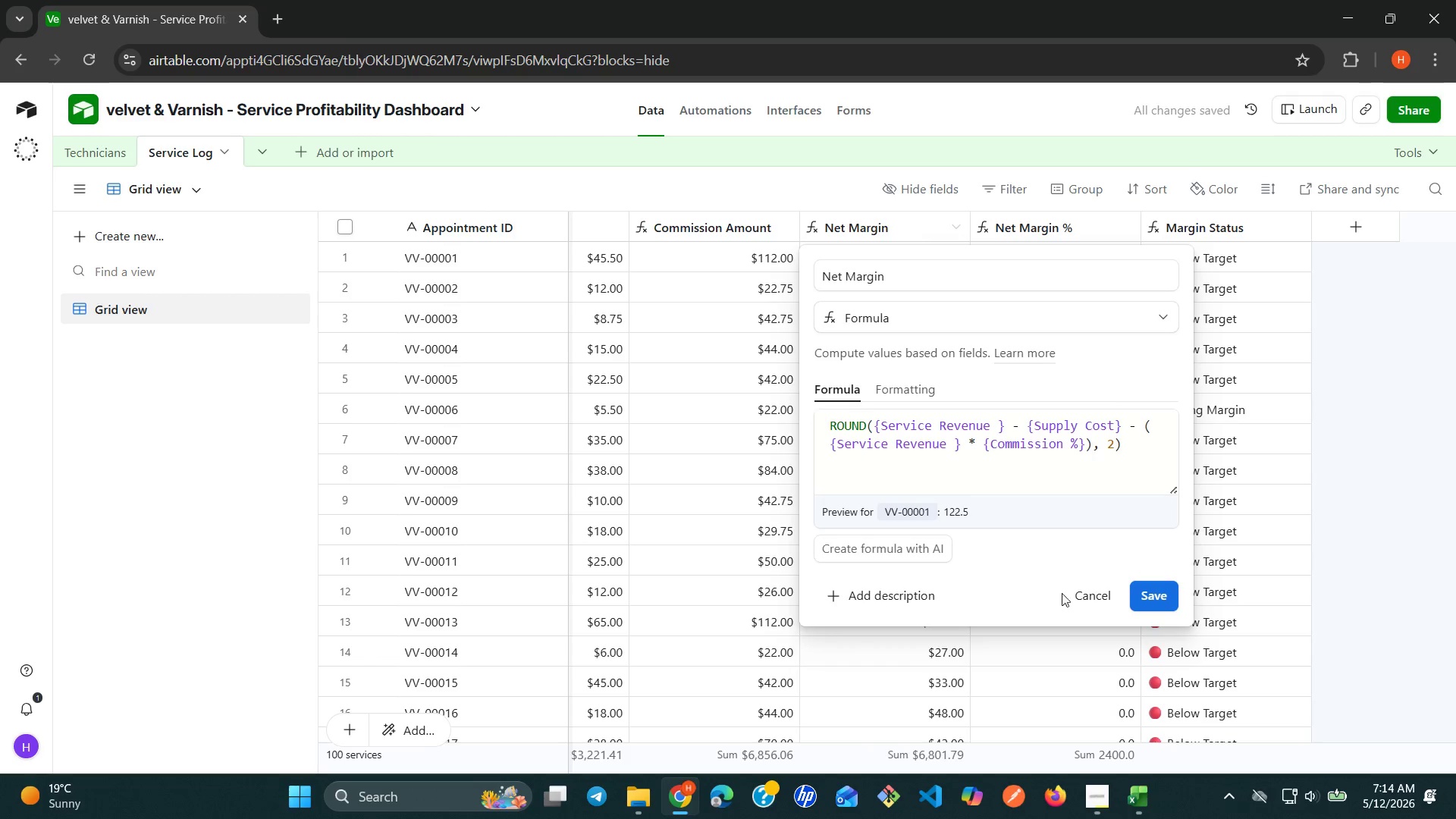 
left_click([1092, 596])
 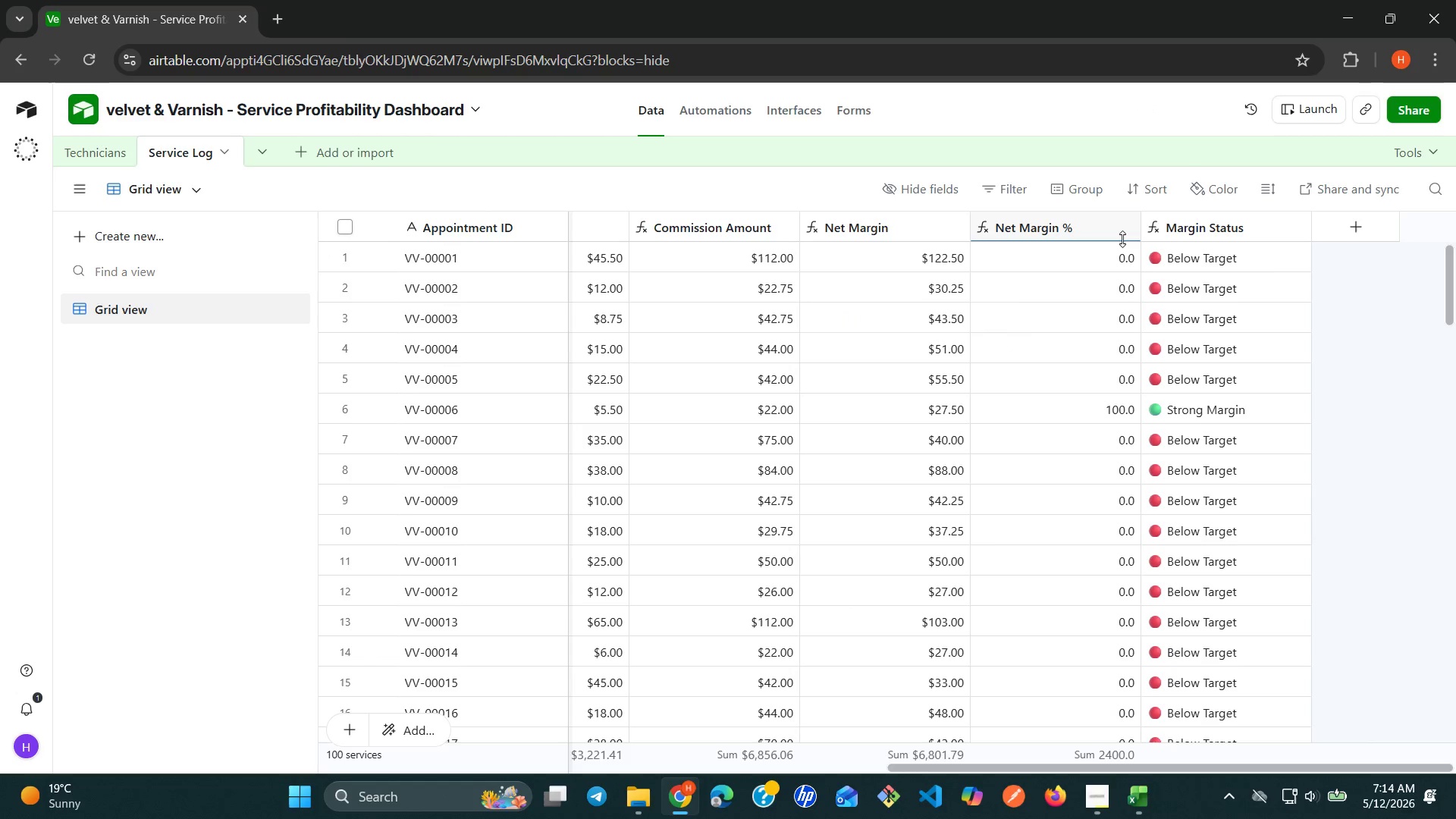 
left_click([1122, 239])
 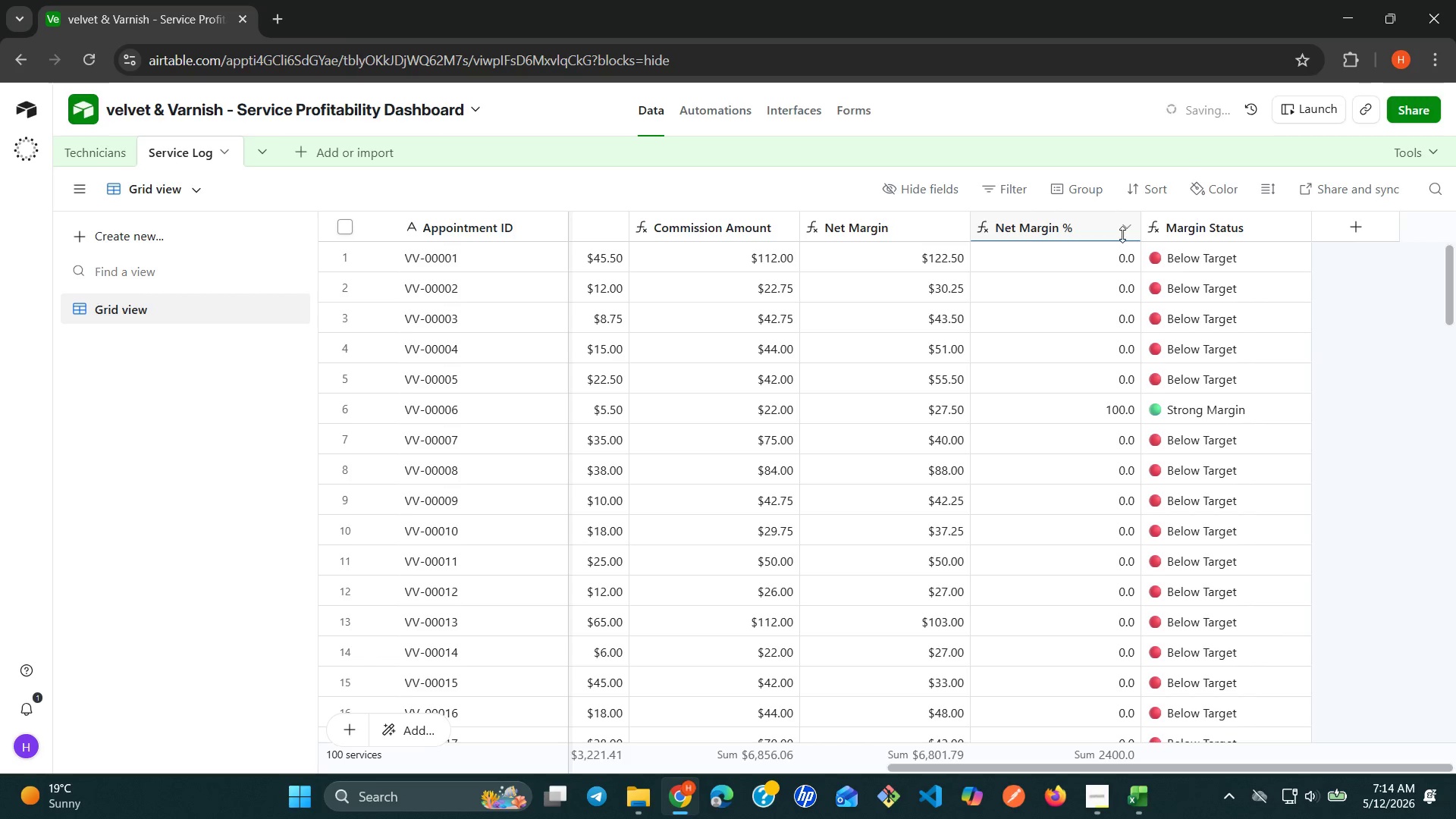 
left_click([1122, 234])
 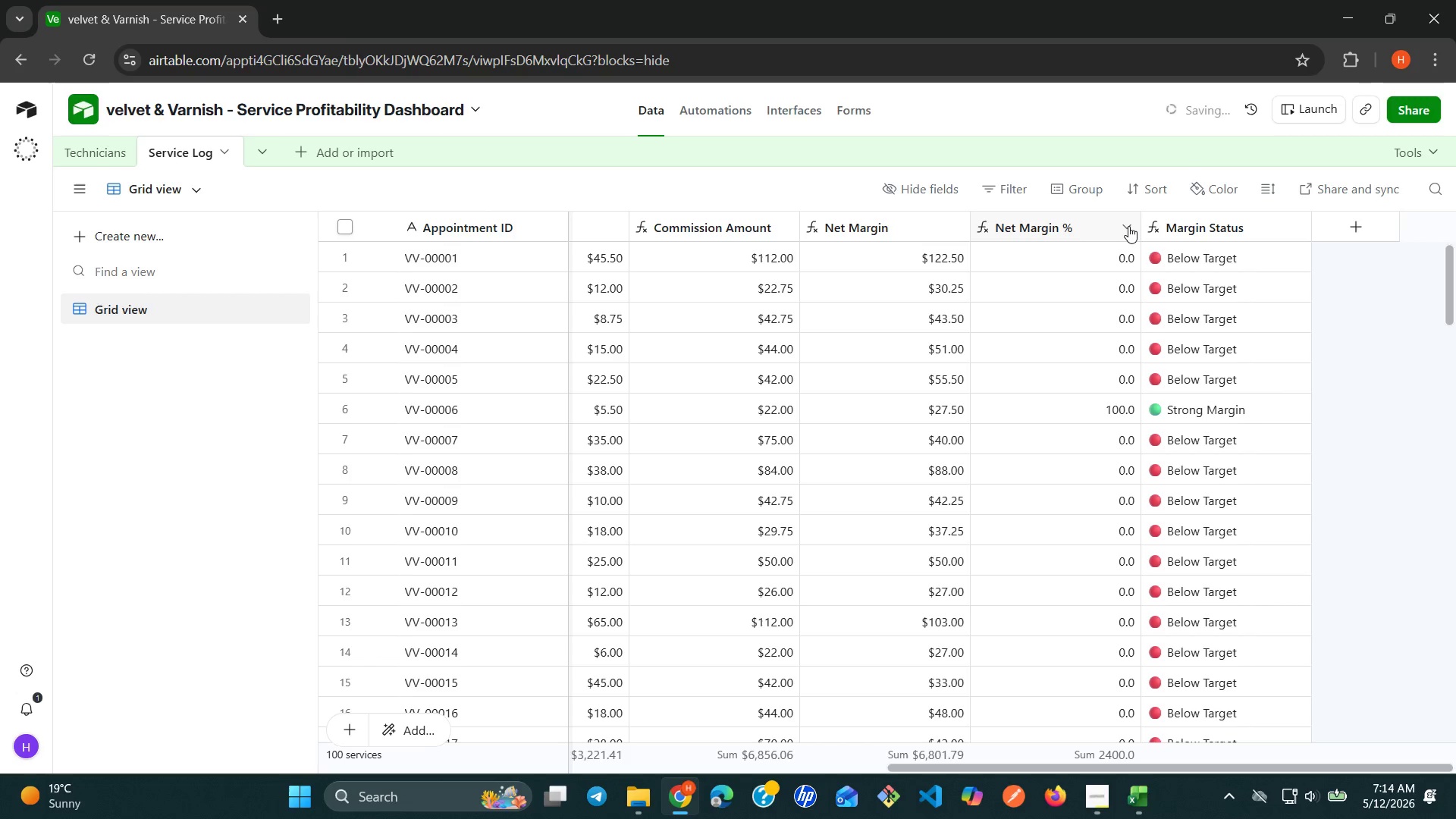 
left_click([1127, 220])
 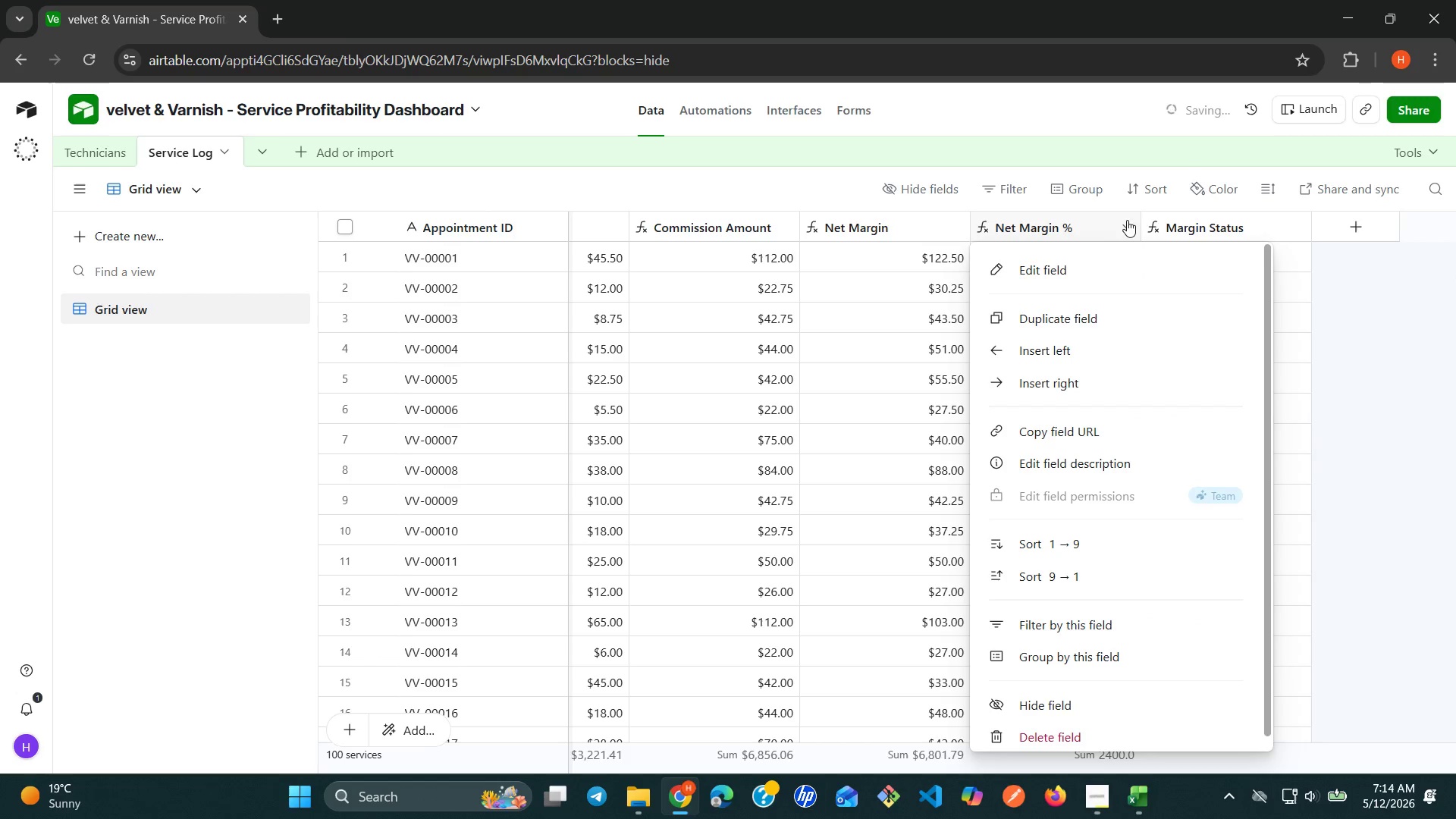 
mouse_move([1090, 264])
 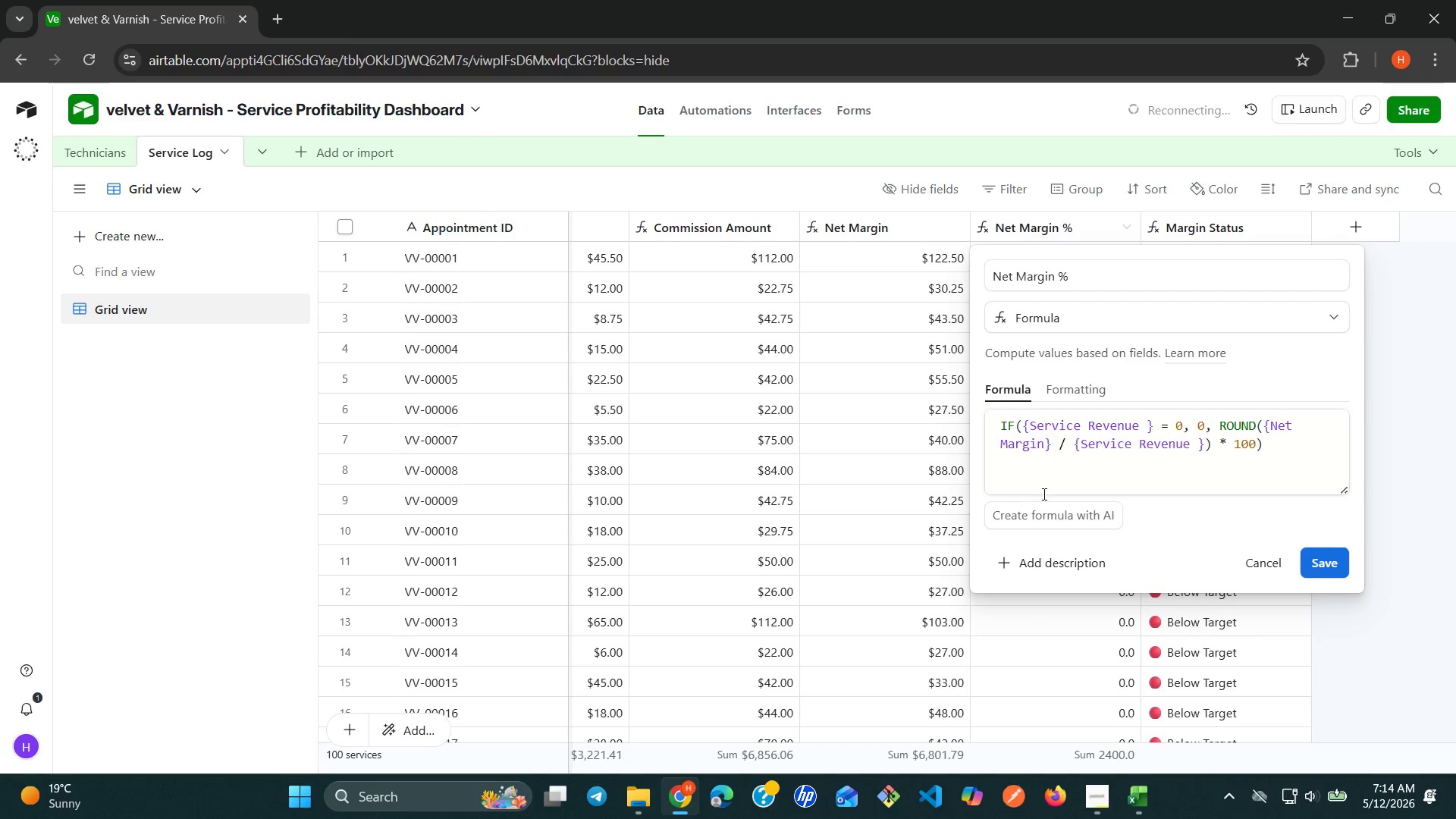 
wait(36.84)
 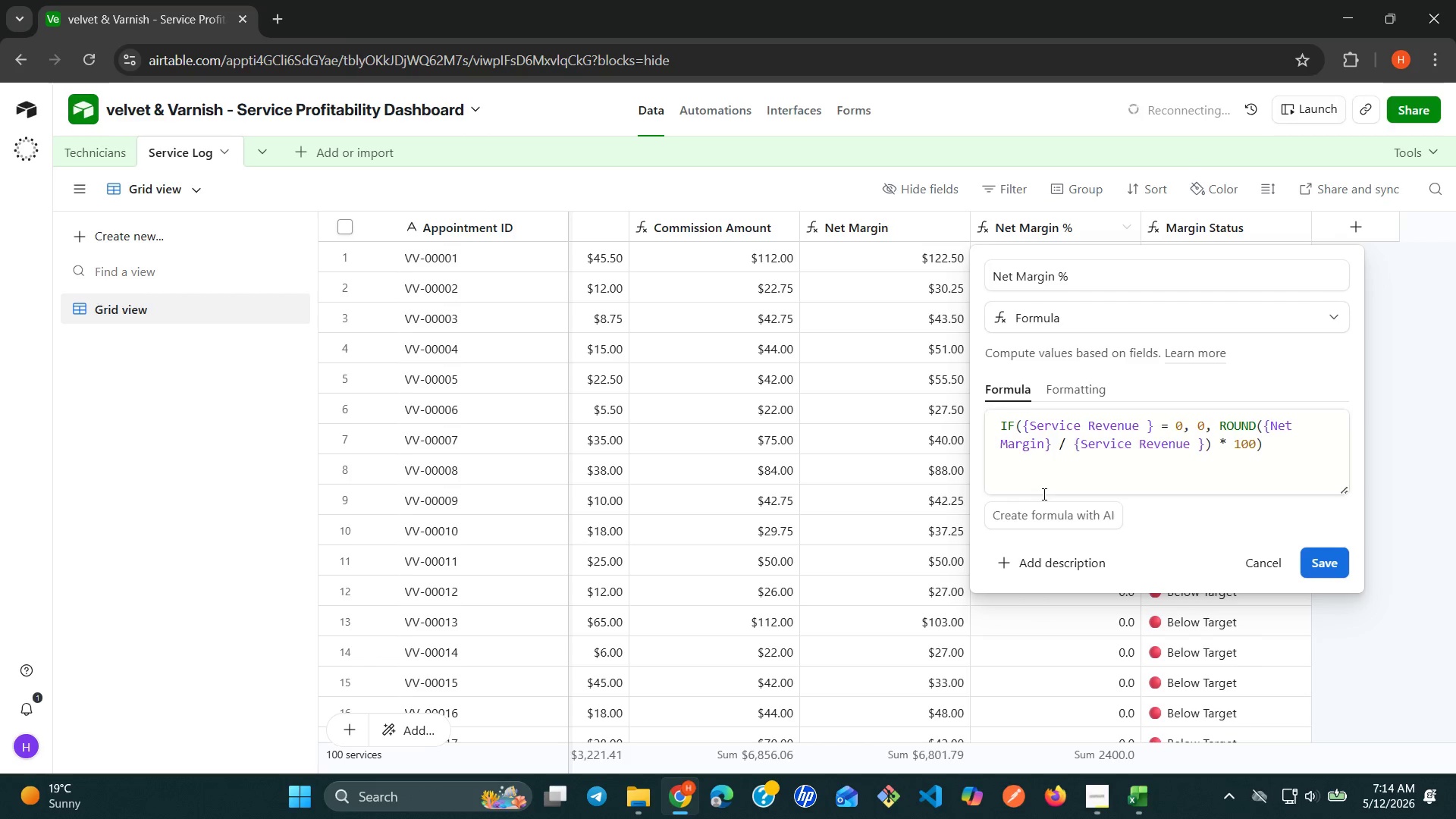 
left_click([587, 799])
 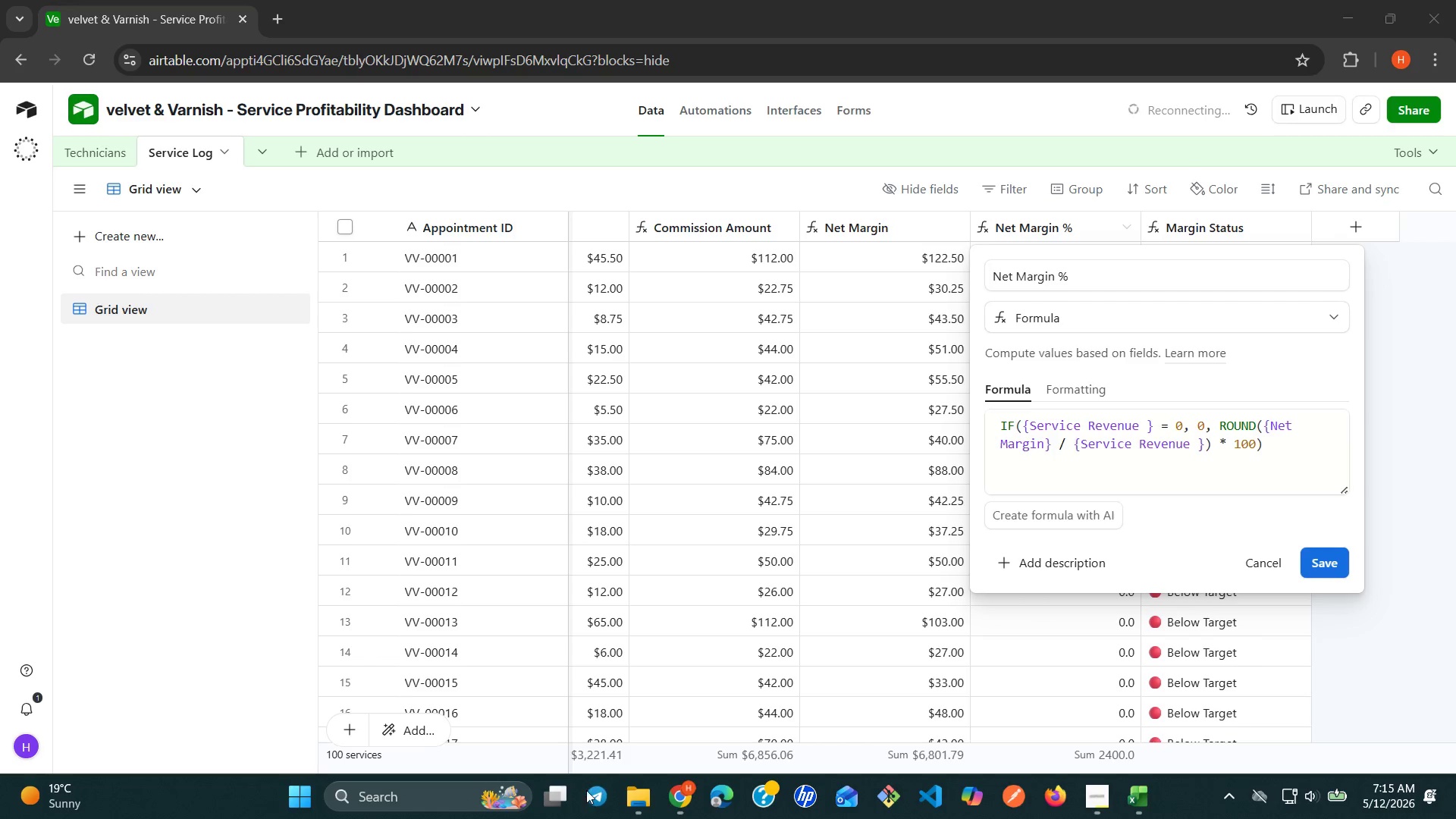 
mouse_move([595, 763])
 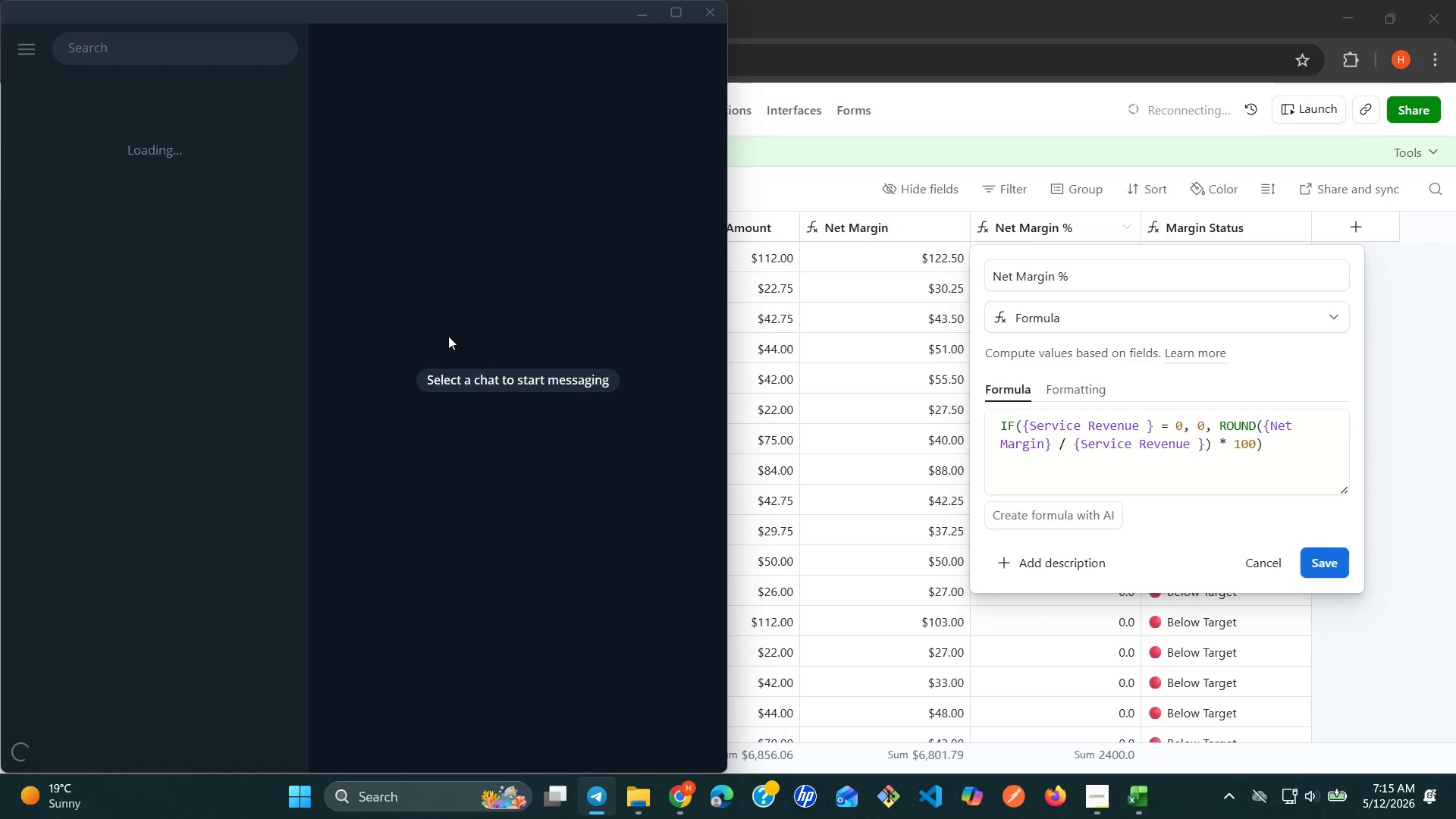 
wait(17.17)
 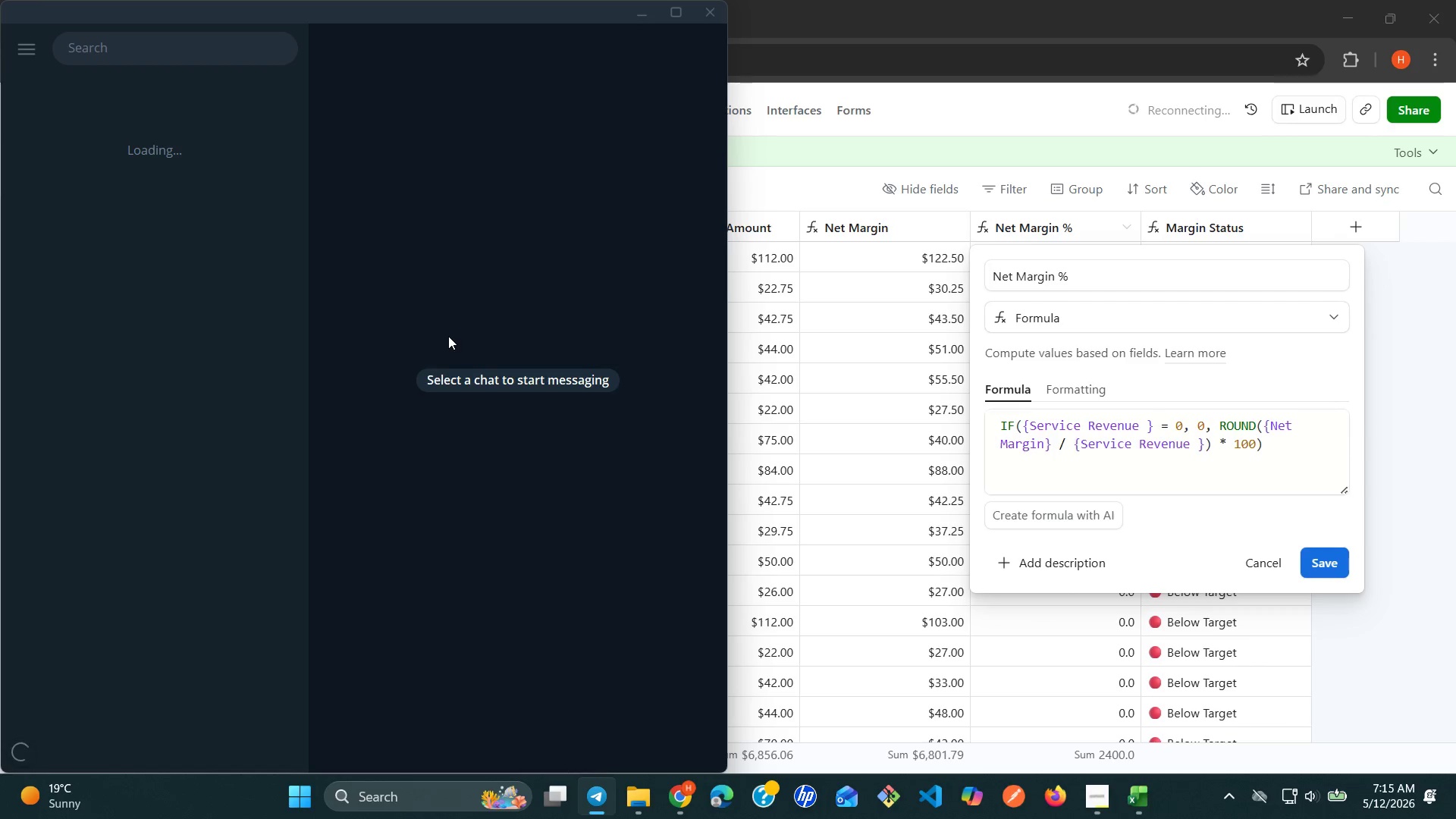 
left_click([1094, 784])